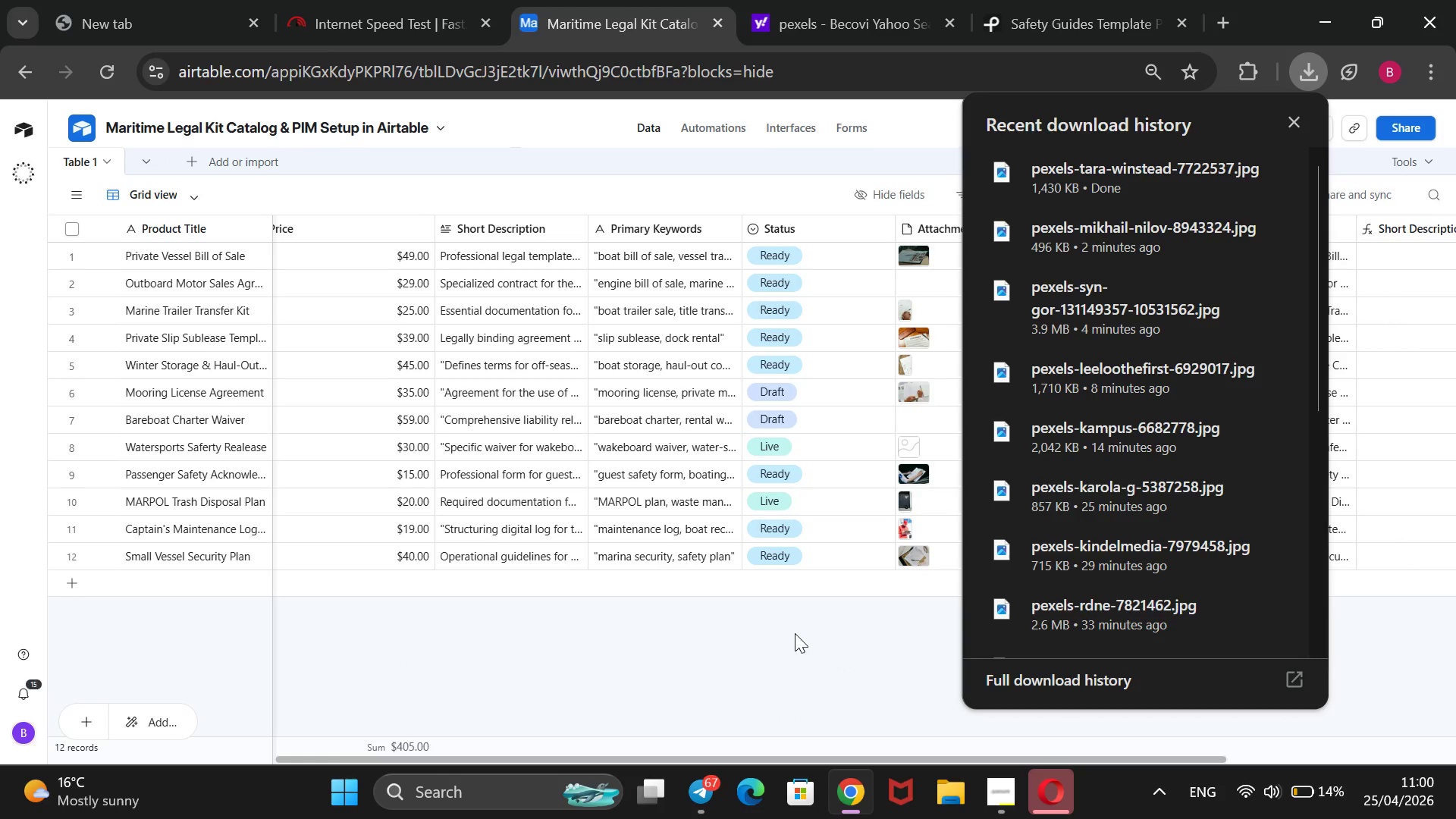 
wait(6.48)
 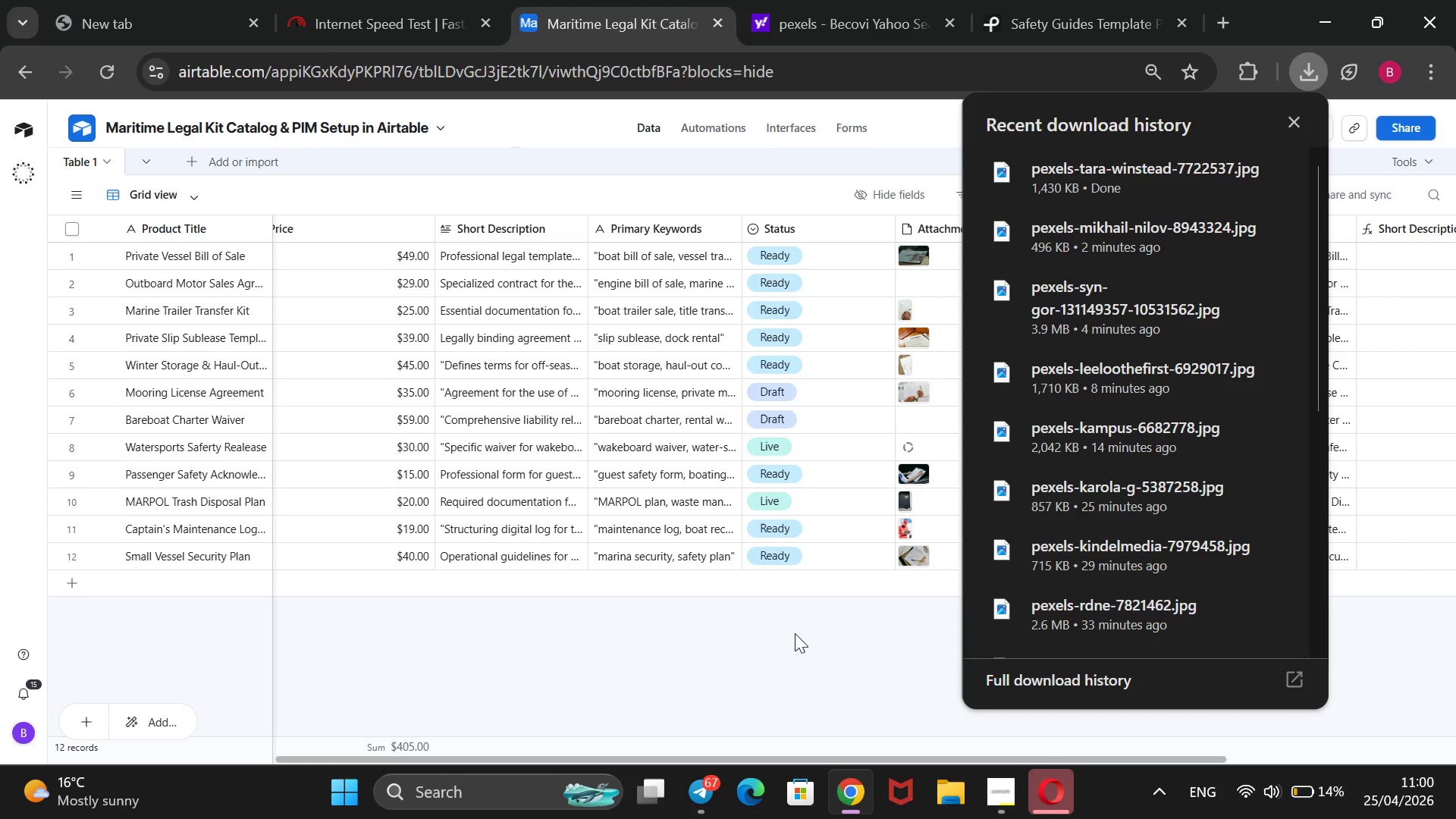 
left_click([783, 665])
 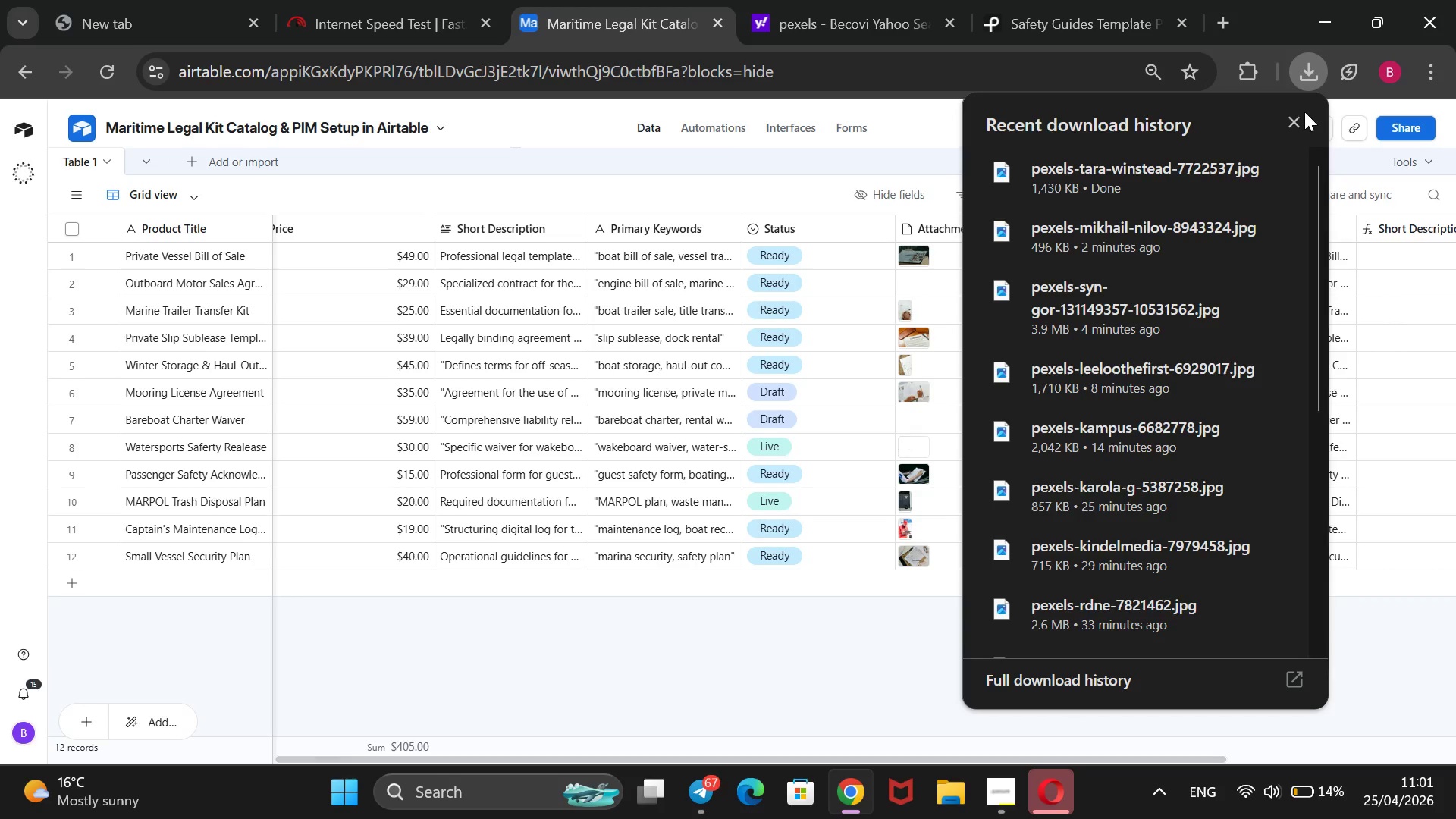 
left_click([1298, 129])
 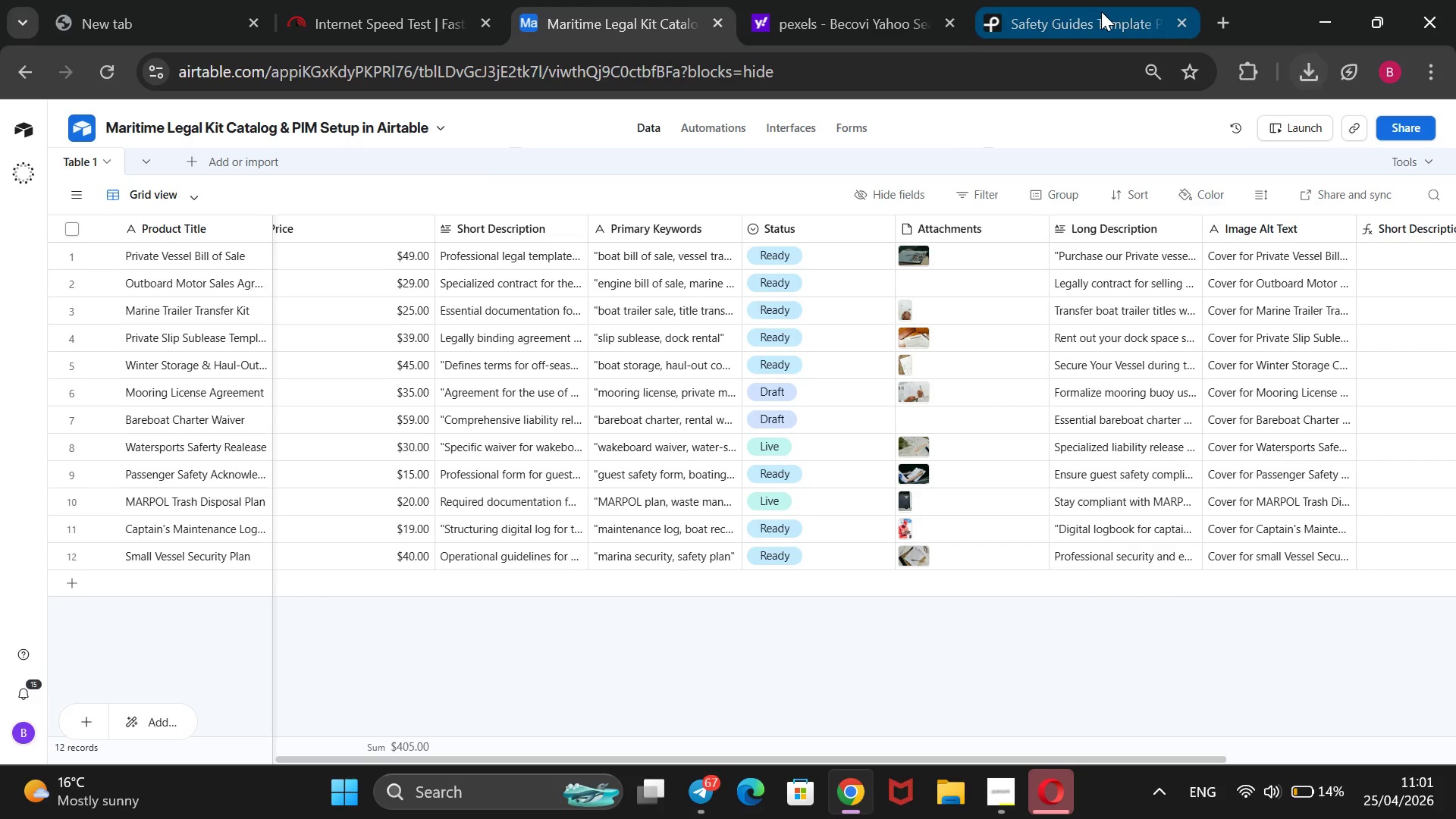 
left_click([1101, 11])
 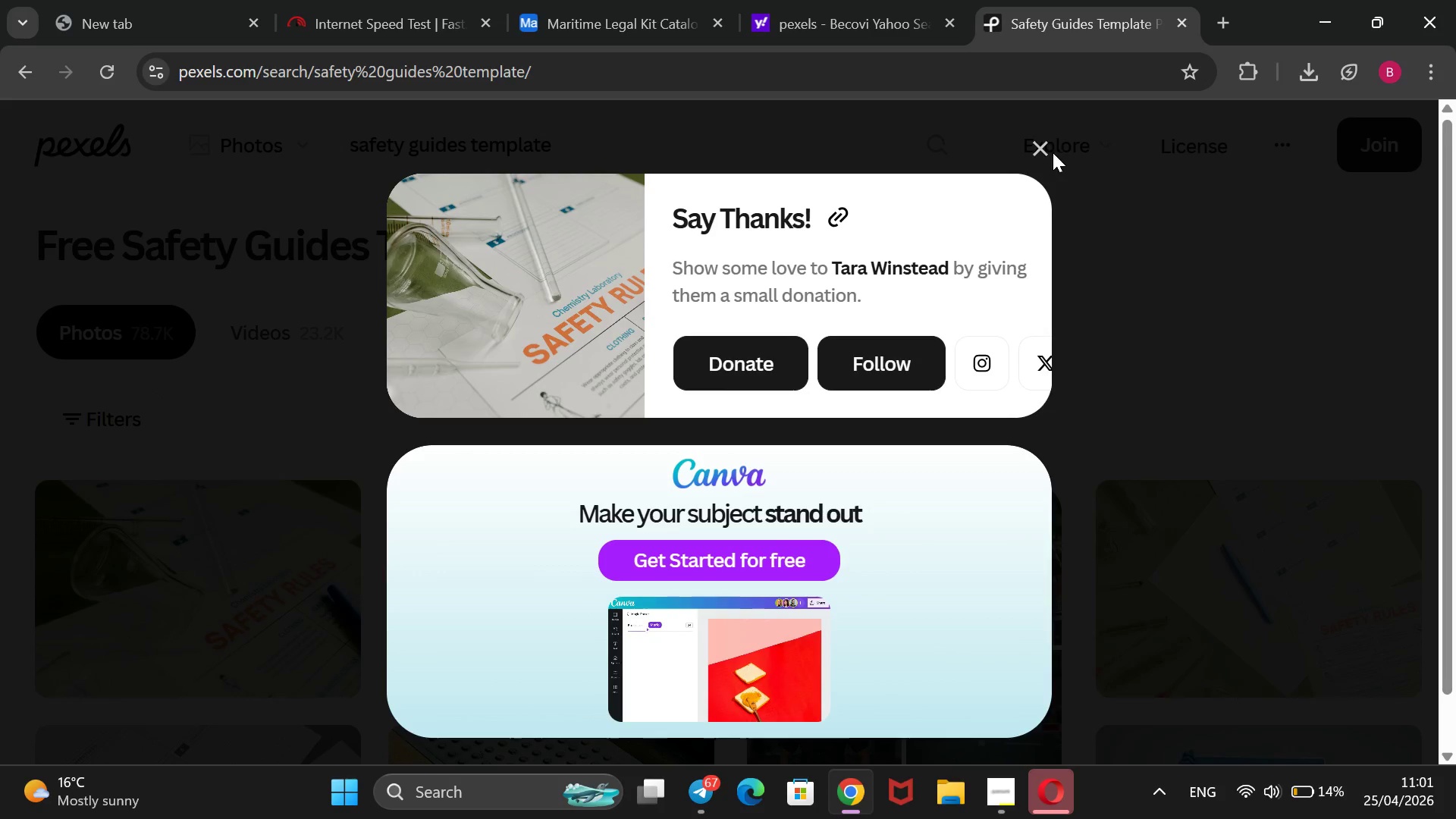 
left_click([1049, 152])
 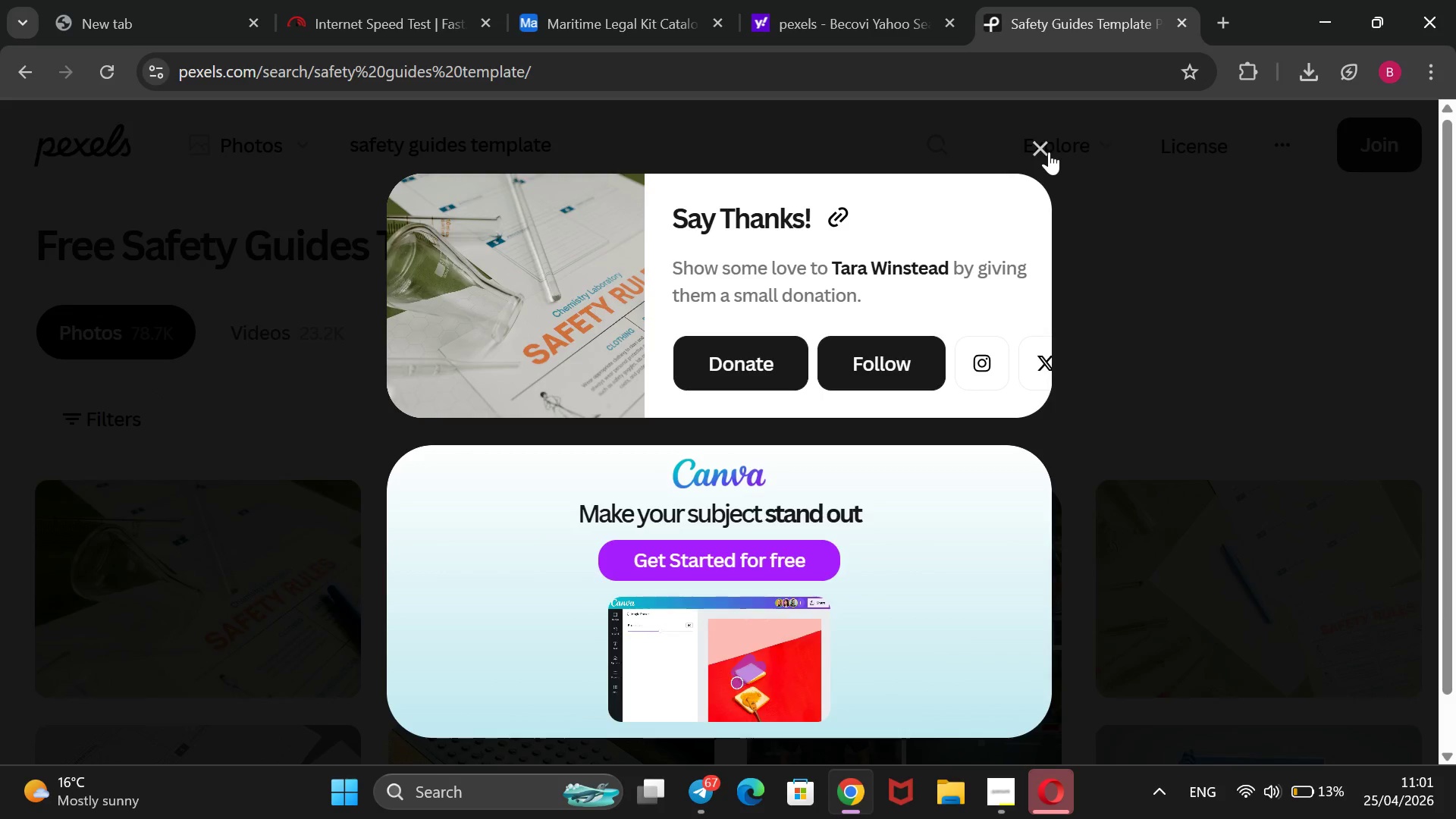 
left_click_drag(start_coordinate=[690, 163], to_coordinate=[296, 218])
 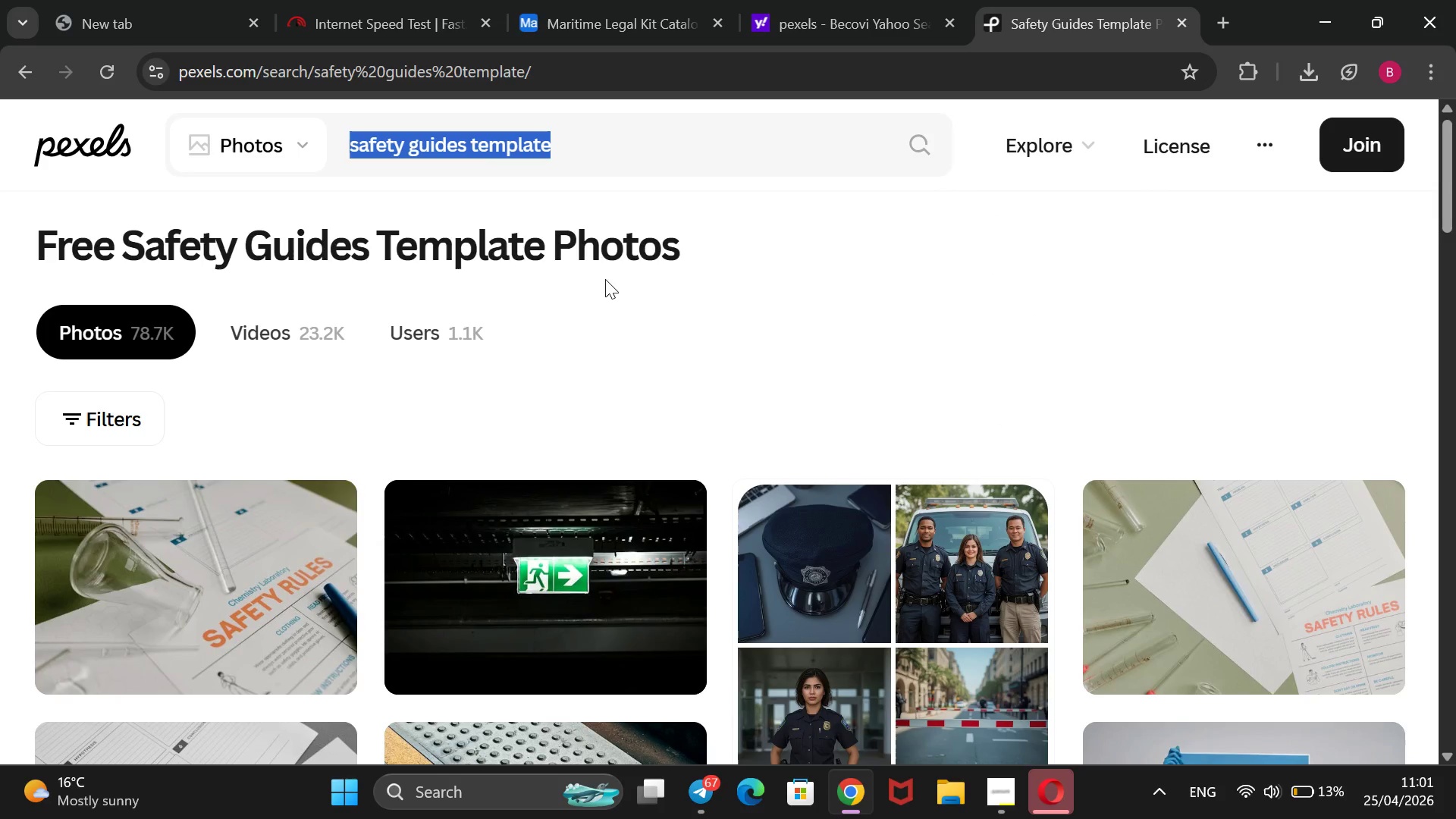 
key(Backspace)
type(charter contract agreement)
 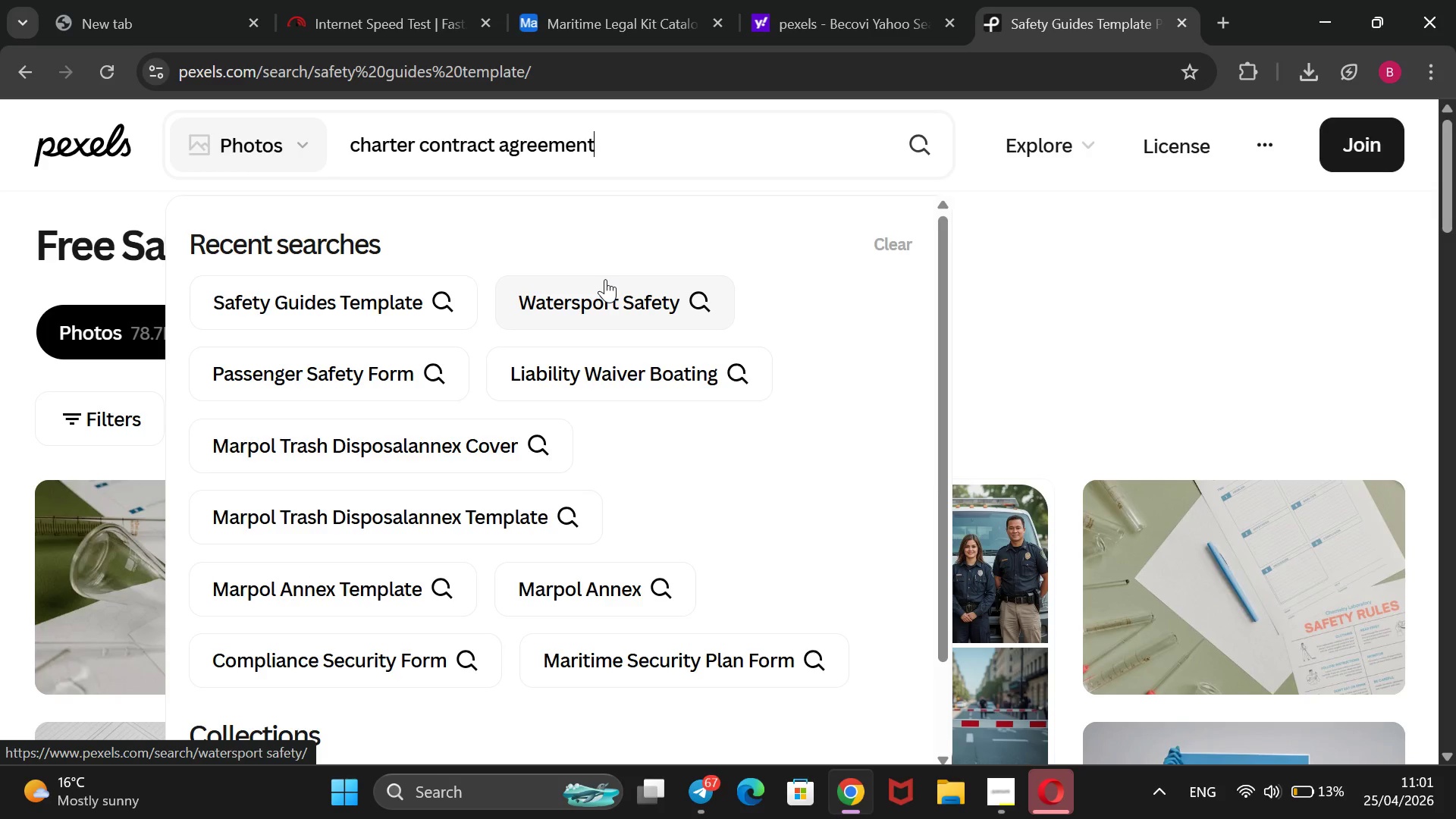 
key(Enter)
 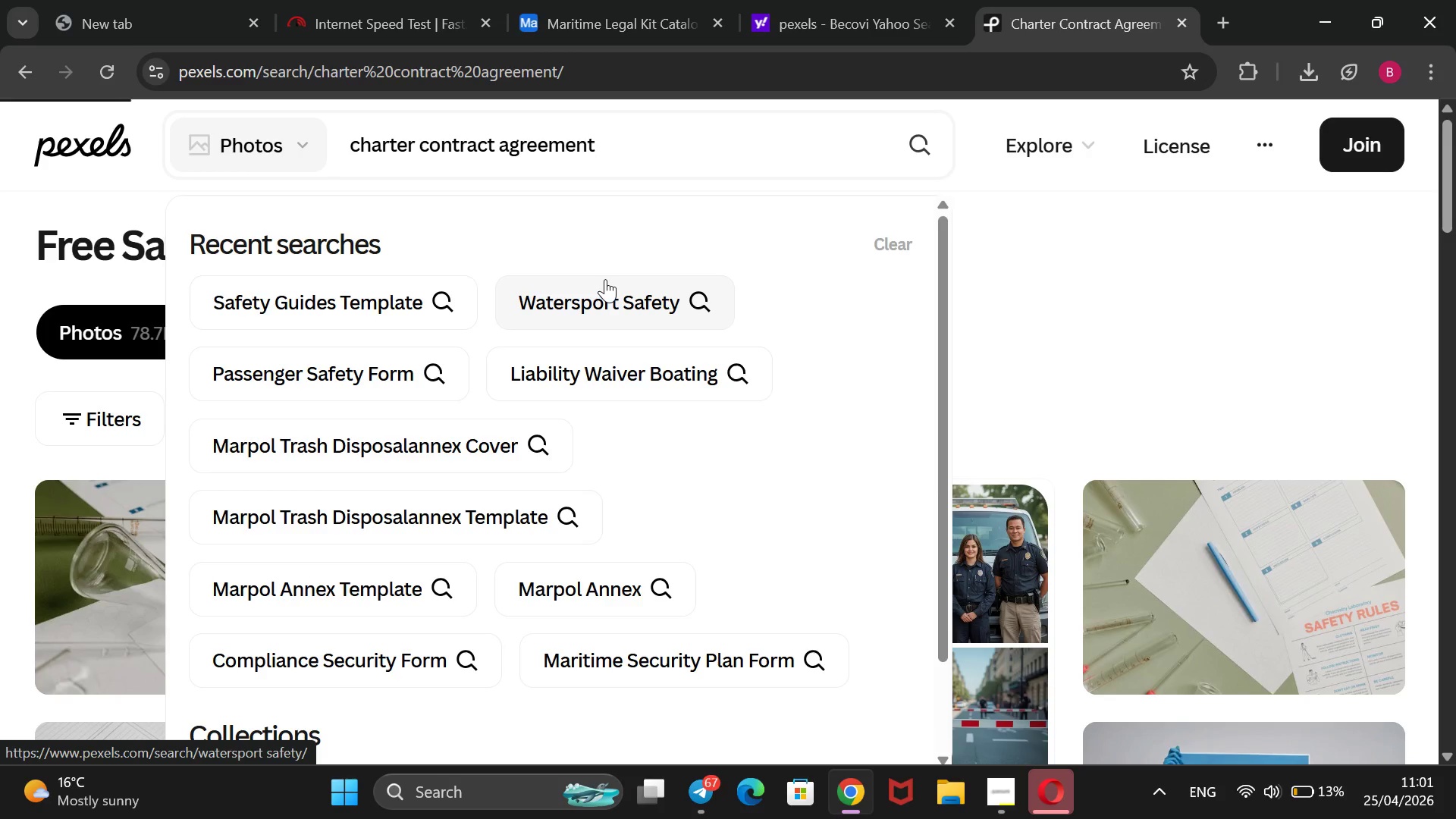 
wait(9.64)
 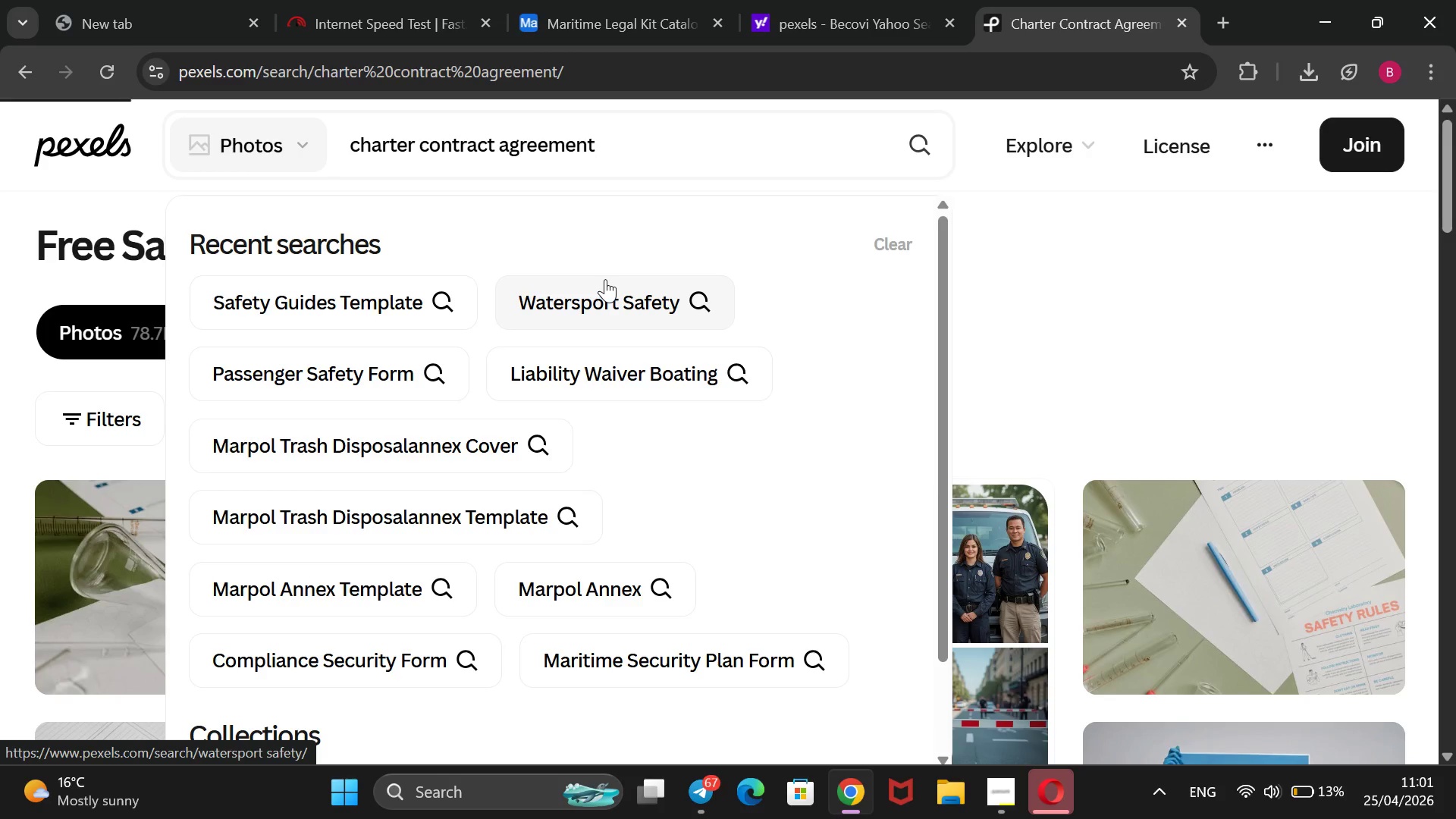 
scroll: coordinate [640, 364], scroll_direction: down, amount: 6.0
 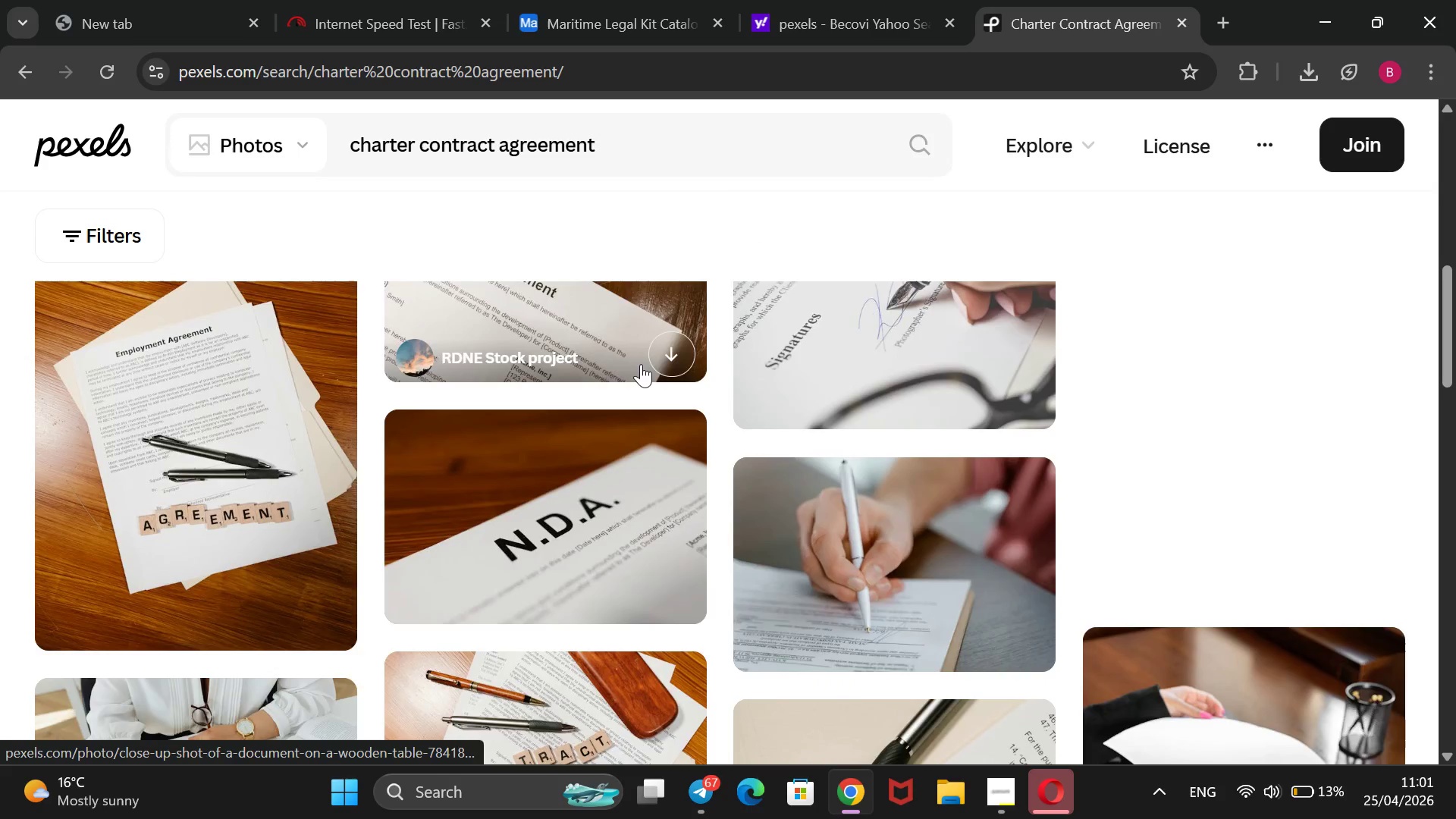 
scroll: coordinate [641, 364], scroll_direction: up, amount: 1.0
 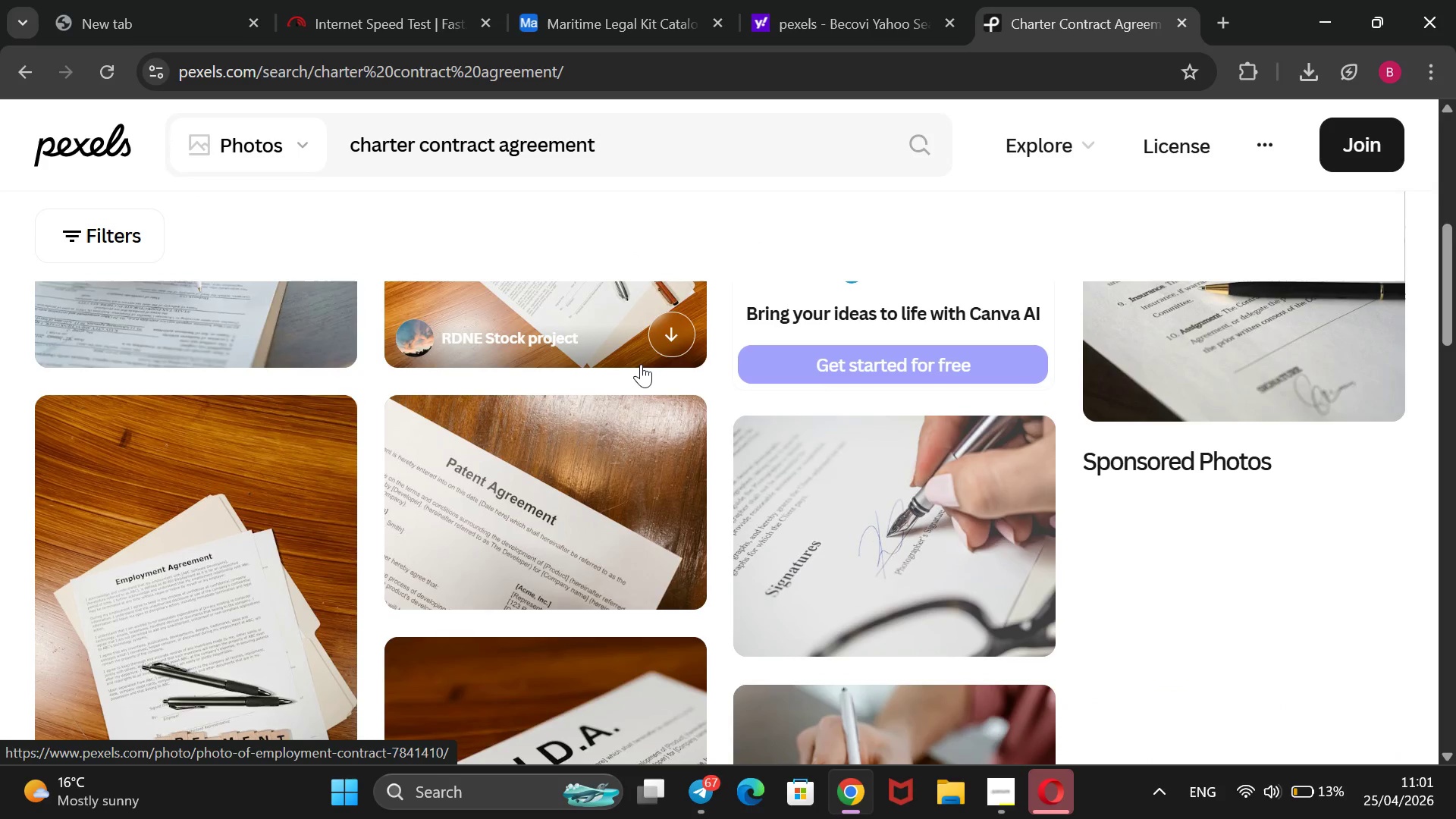 
scroll: coordinate [633, 368], scroll_direction: down, amount: 10.0
 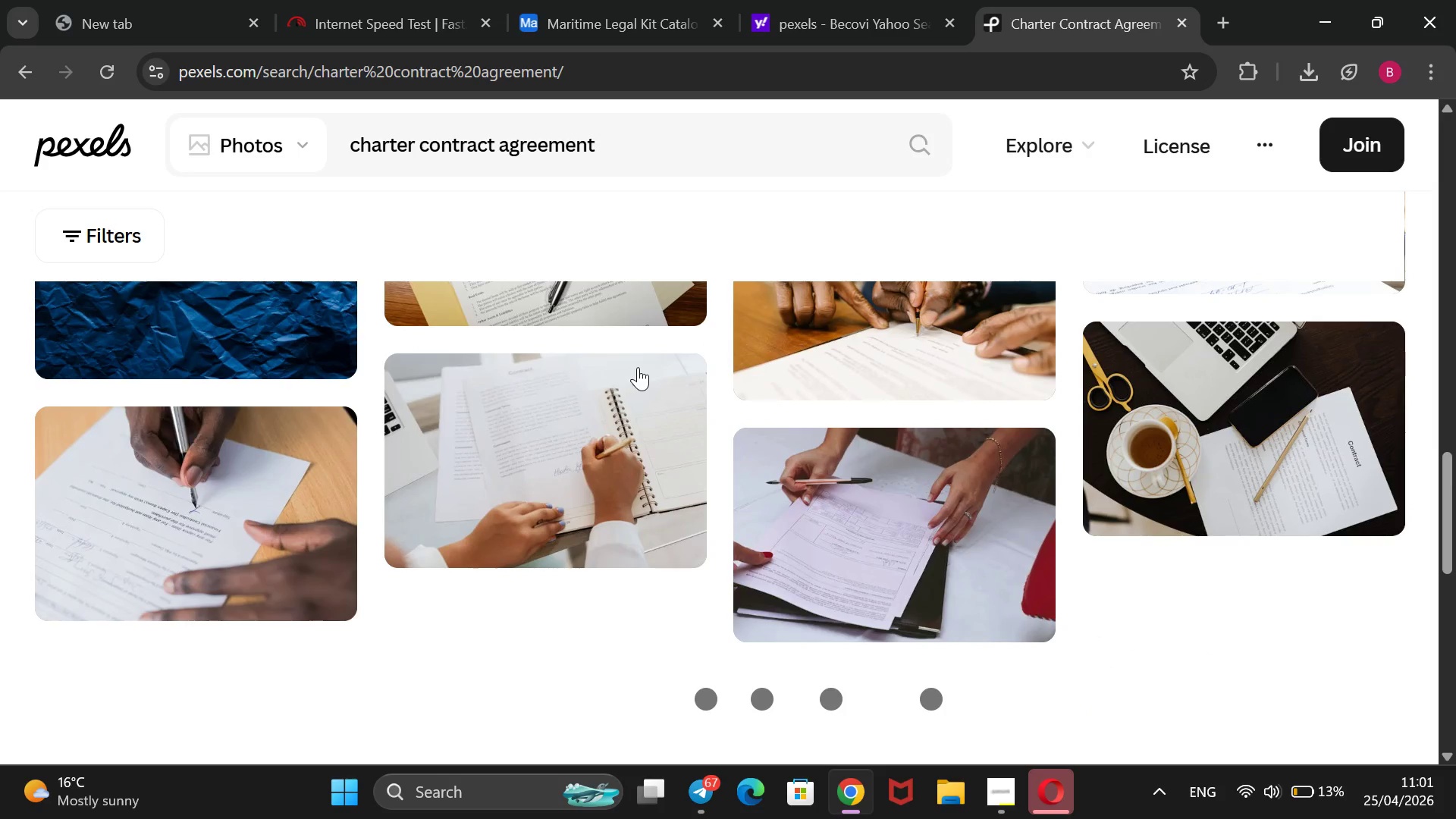 
scroll: coordinate [645, 371], scroll_direction: up, amount: 11.0
 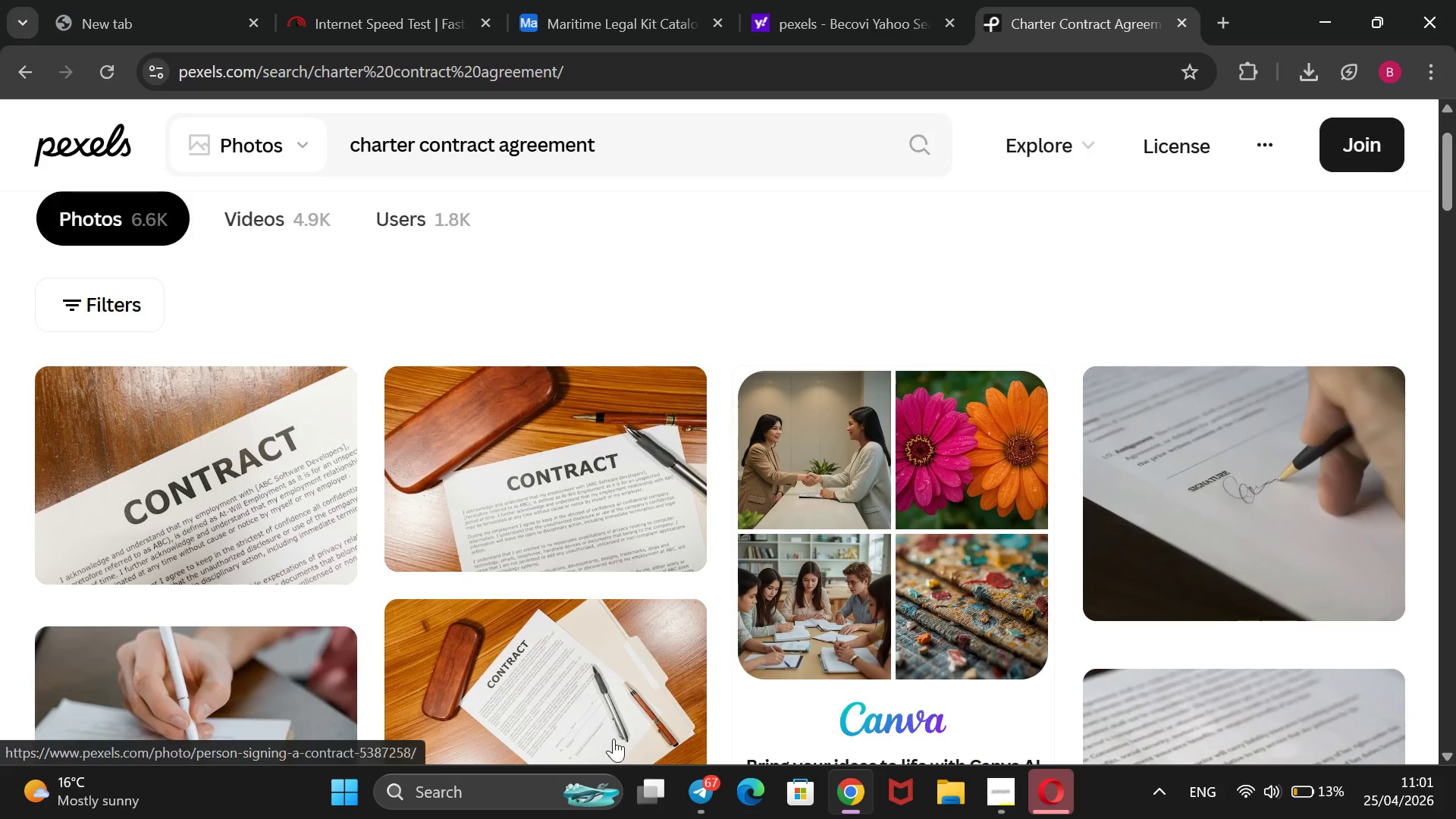 
scroll: coordinate [623, 700], scroll_direction: none, amount: 0.0
 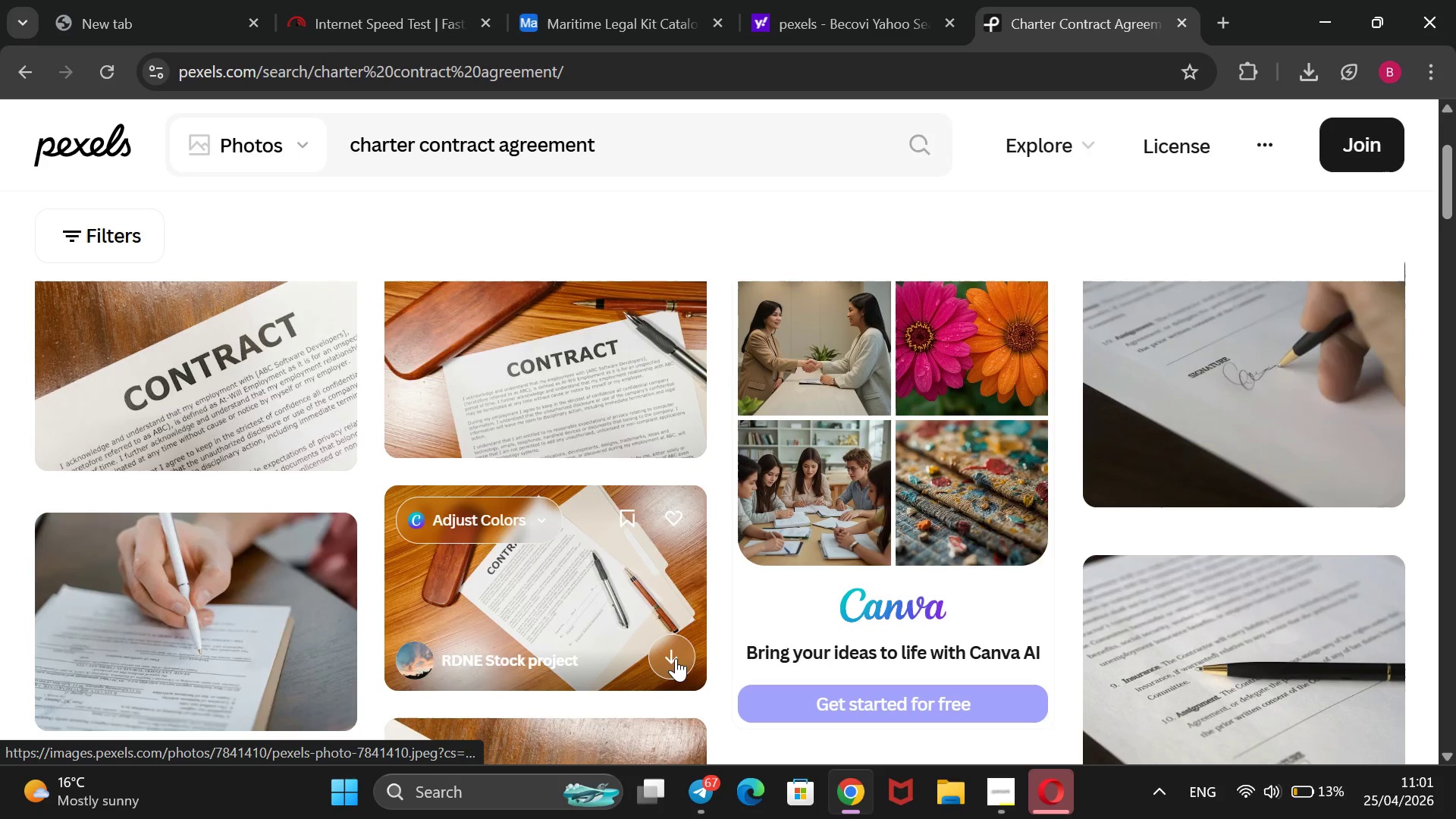 
left_click([676, 658])
 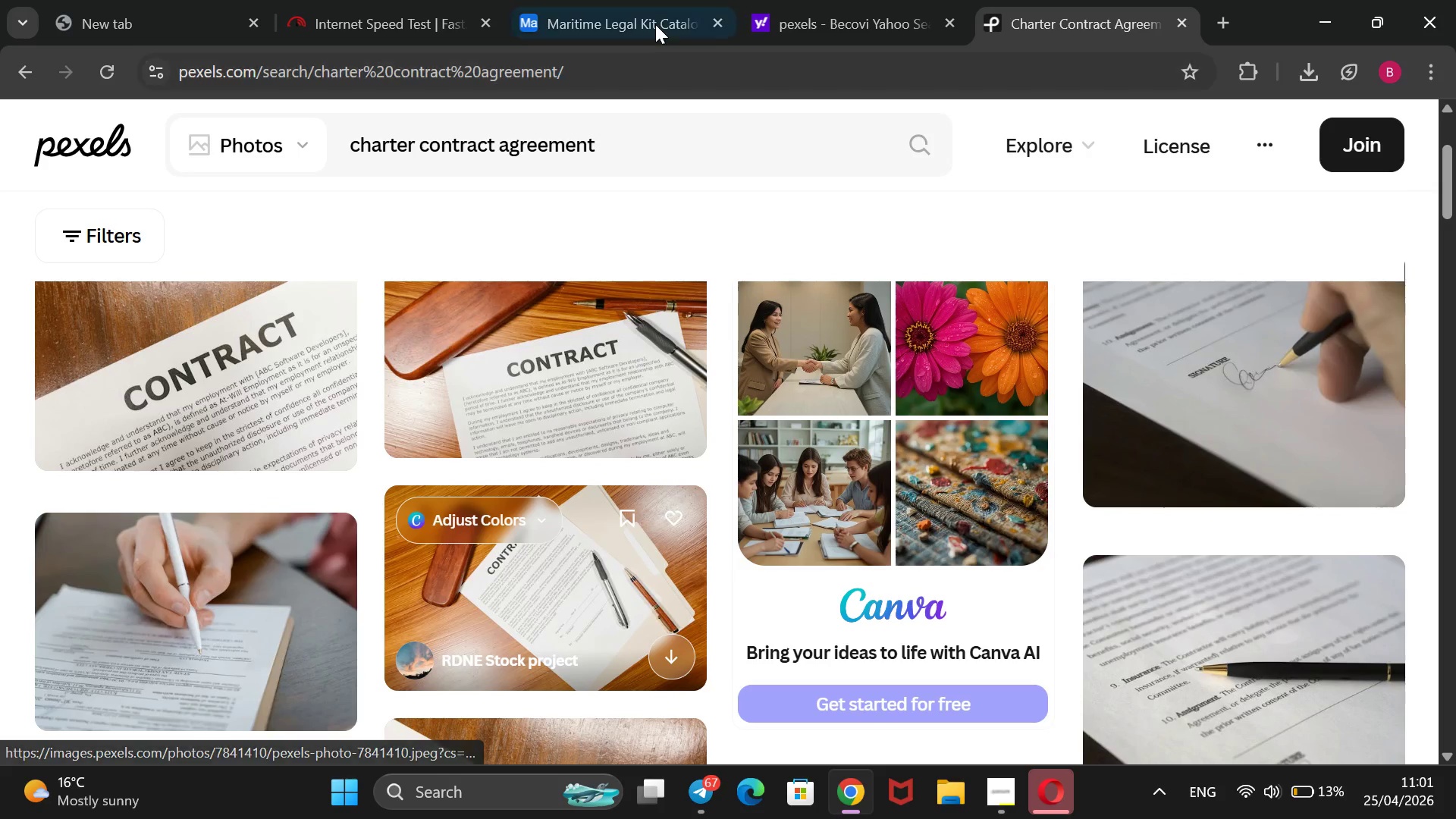 
left_click_drag(start_coordinate=[654, 18], to_coordinate=[649, 19])
 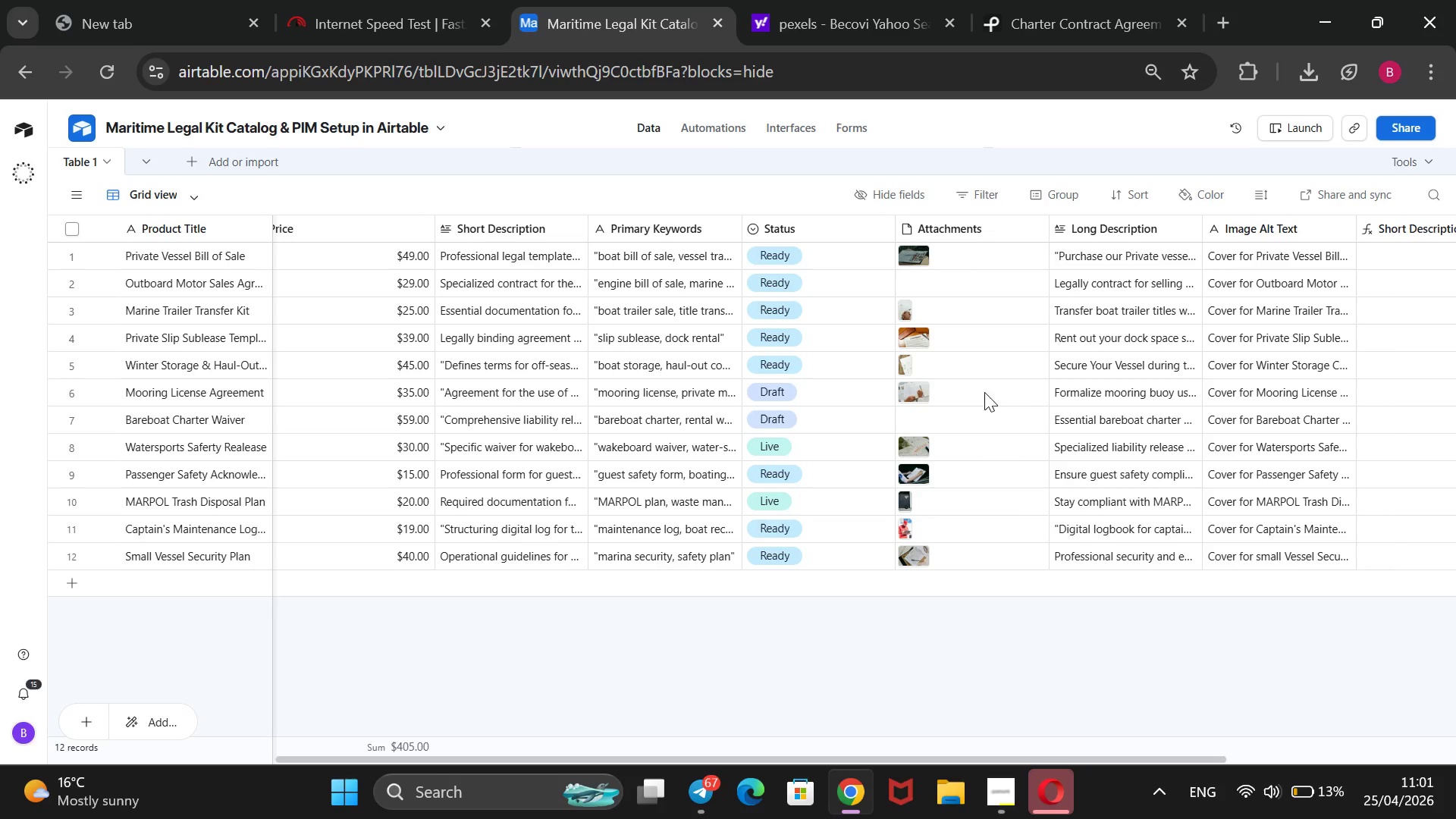 
mouse_move([936, 420])
 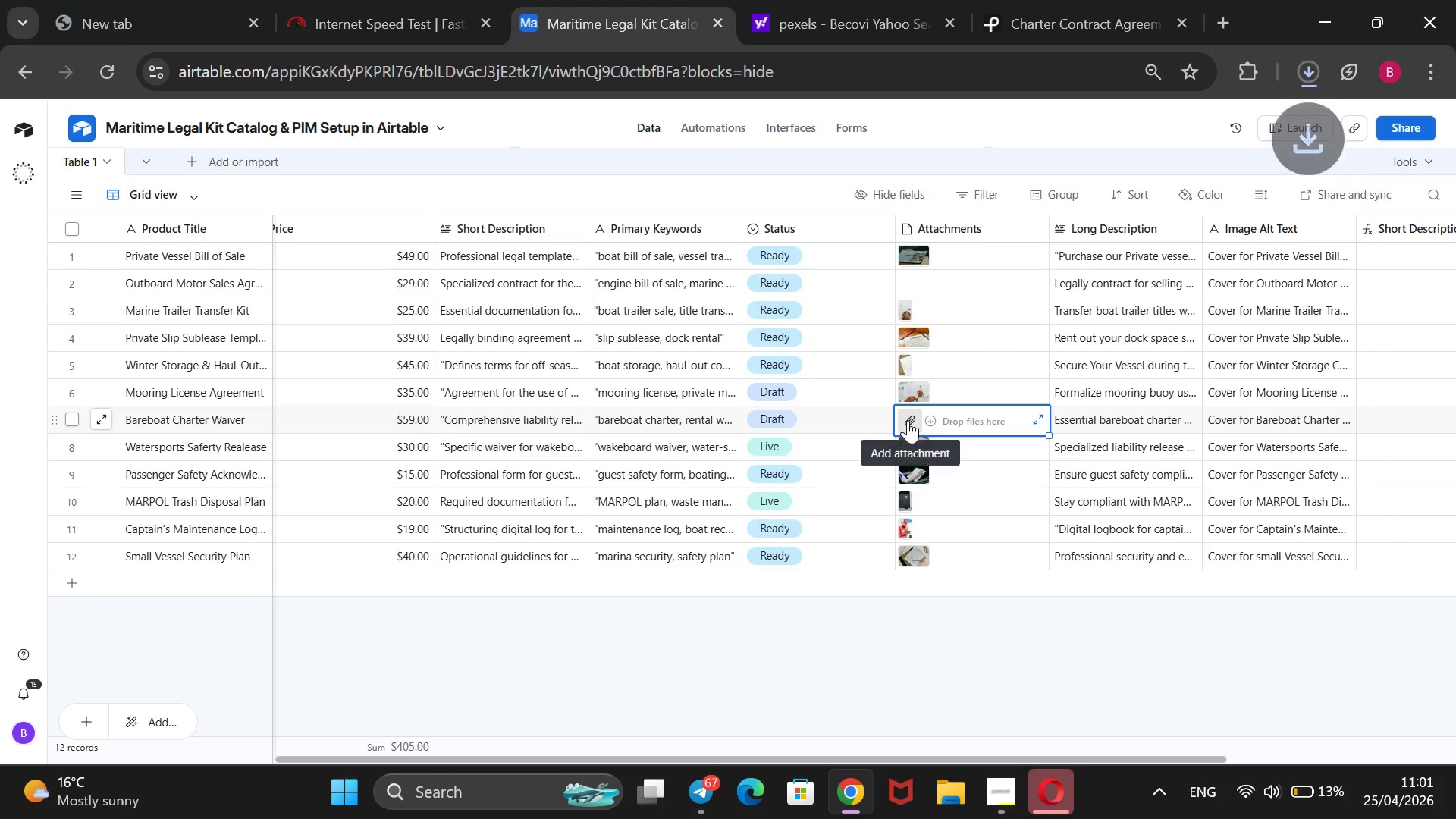 
left_click([908, 420])
 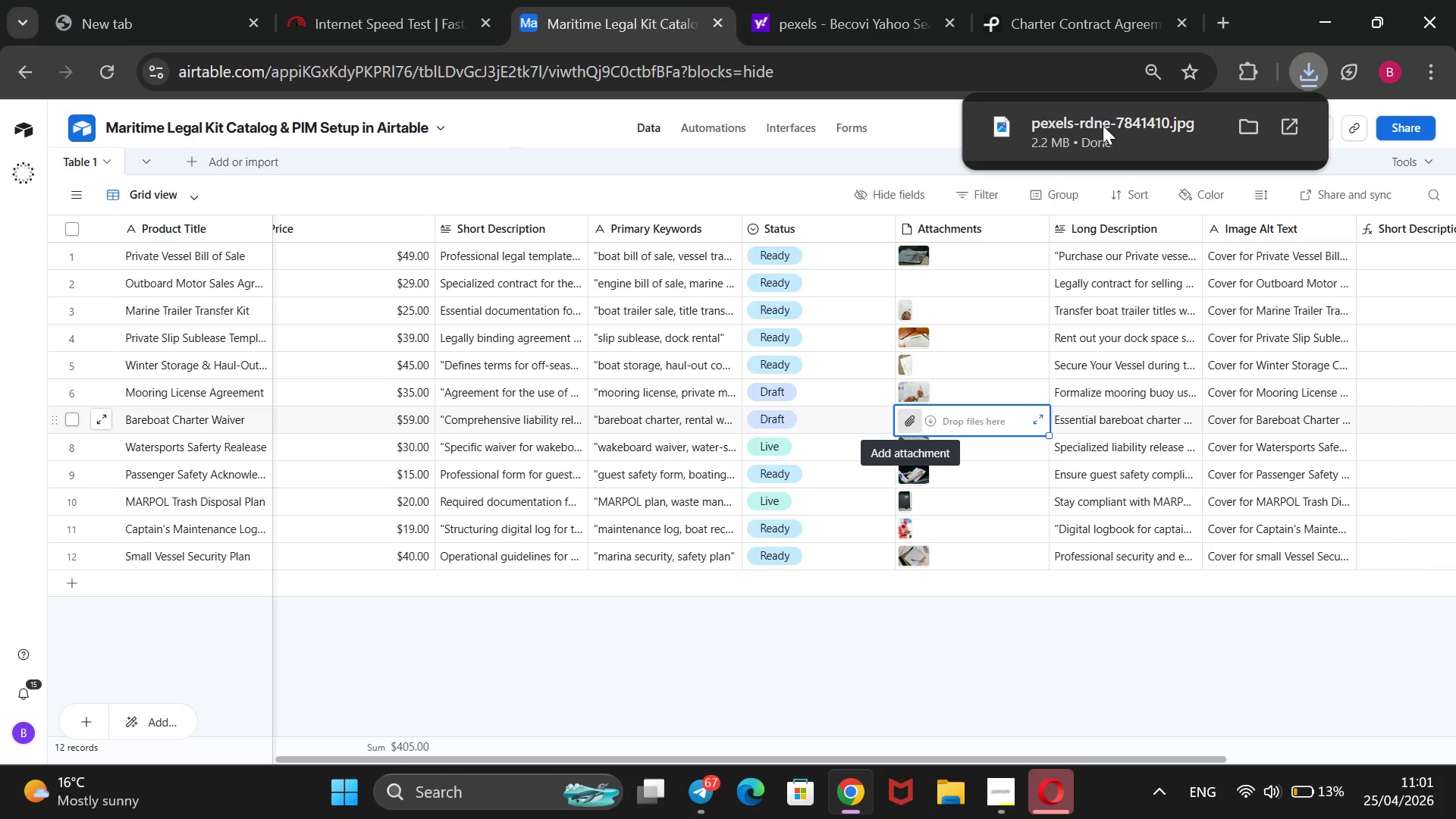 
left_click_drag(start_coordinate=[1103, 125], to_coordinate=[1025, 224])
 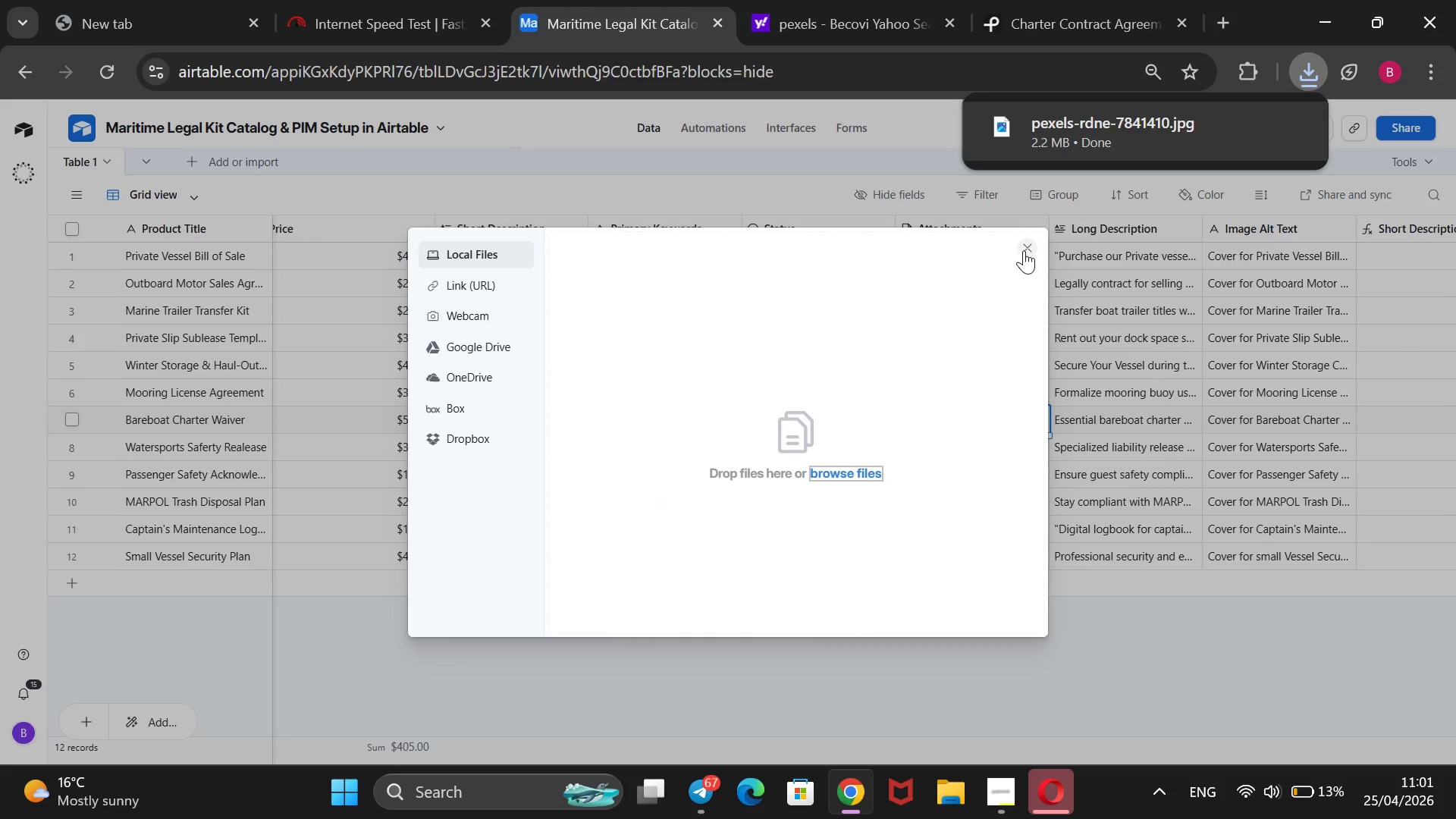 
left_click([1024, 250])
 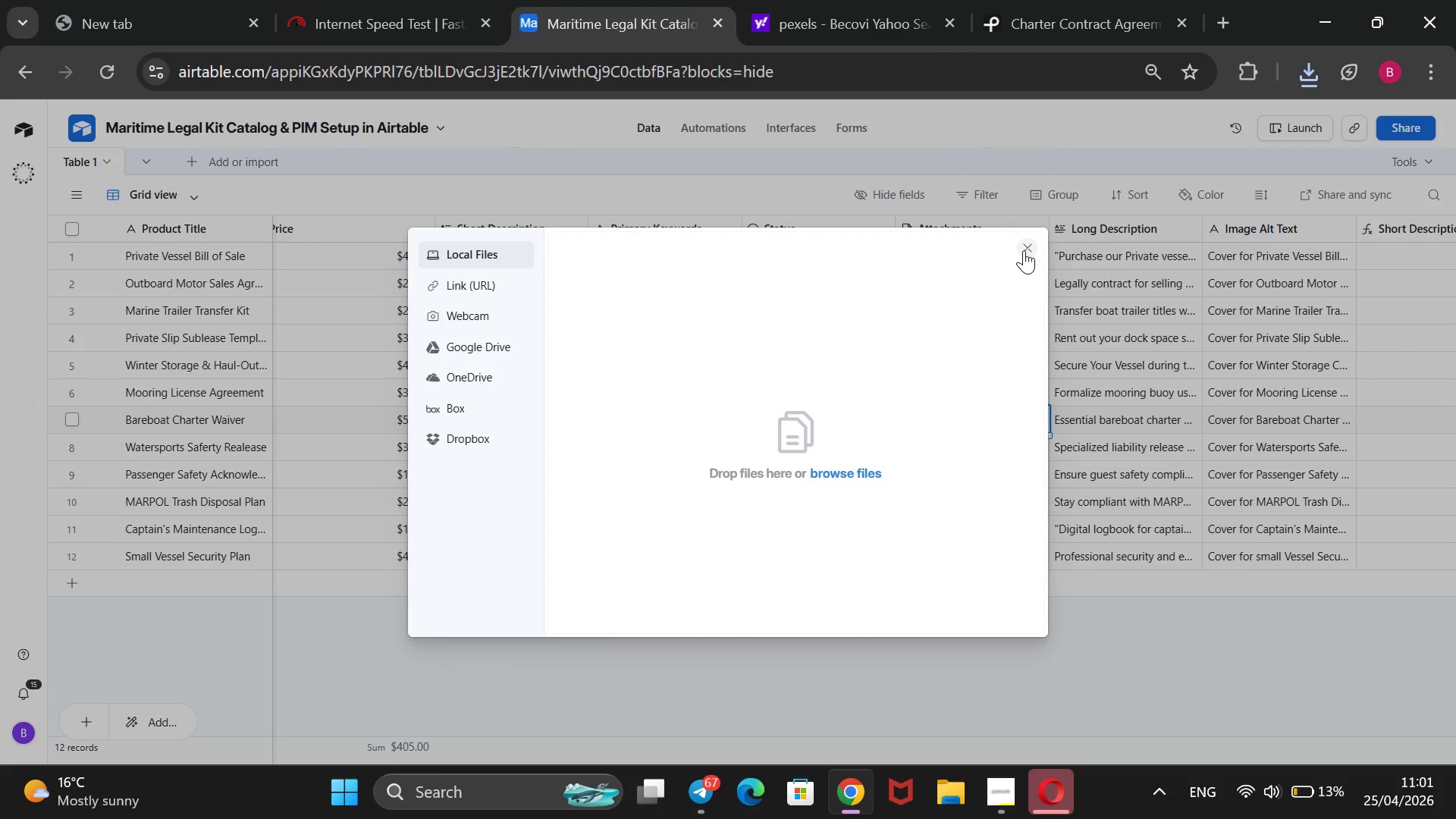 
left_click([1024, 250])
 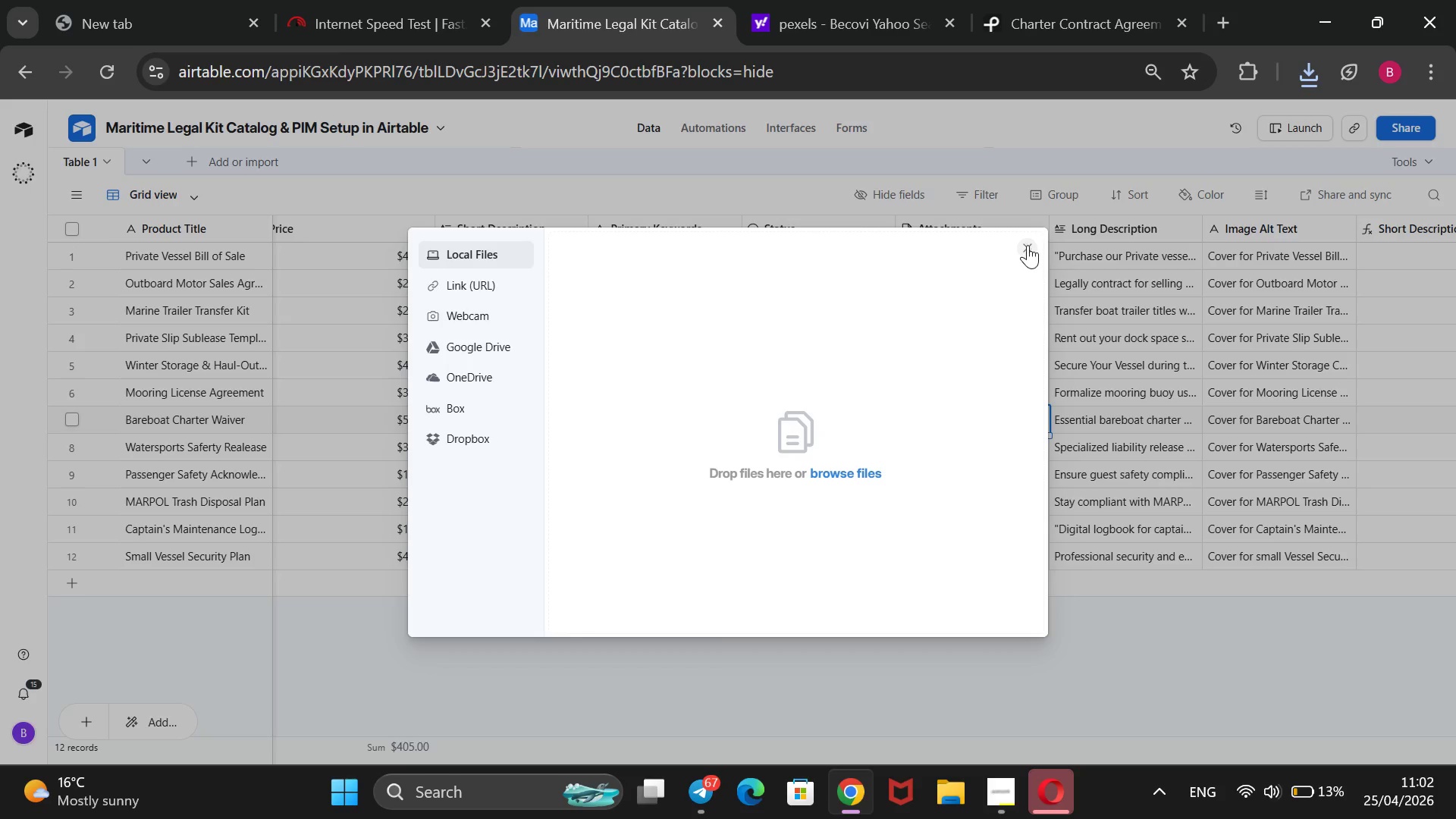 
left_click([1029, 245])
 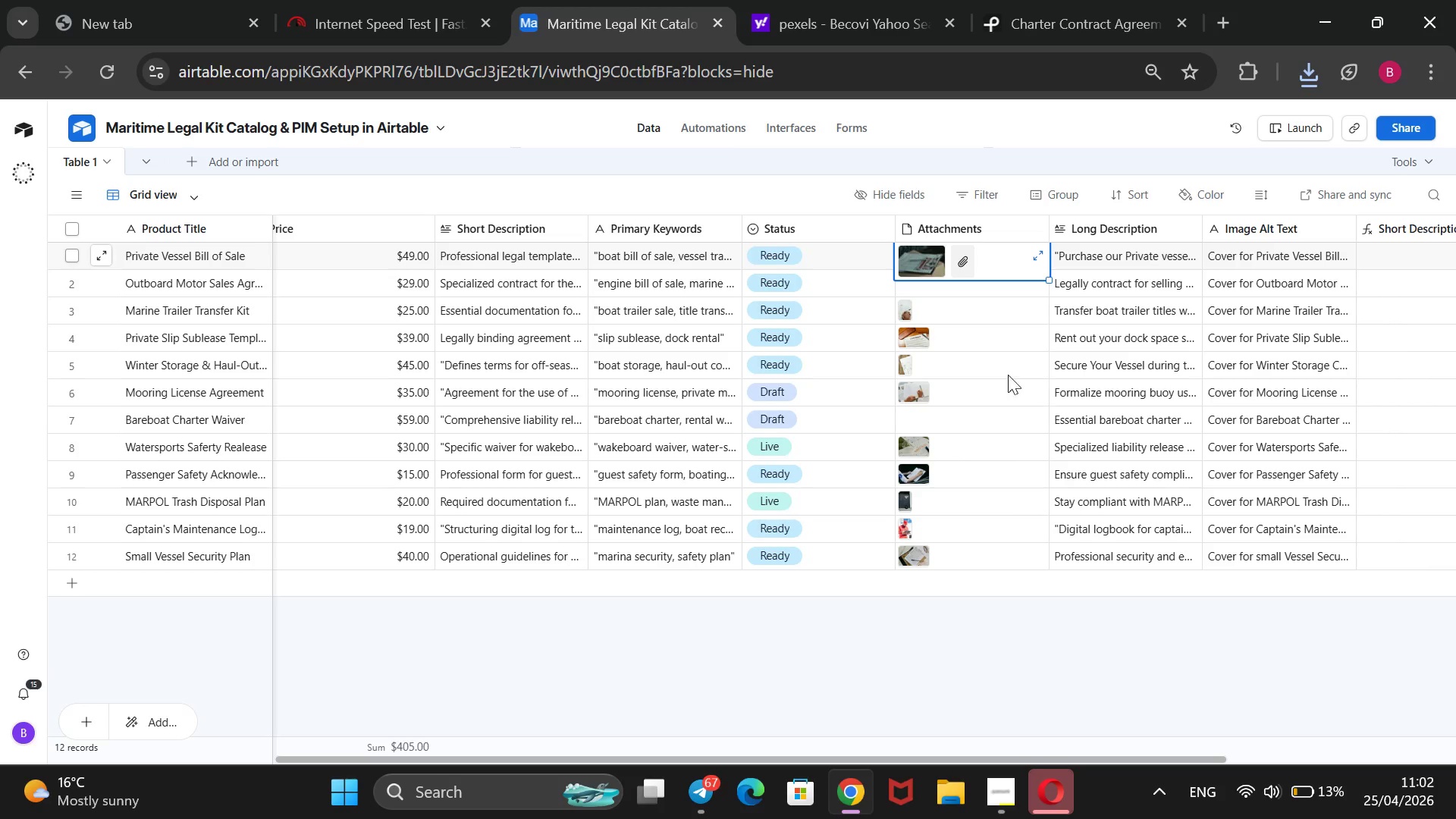 
left_click([970, 426])
 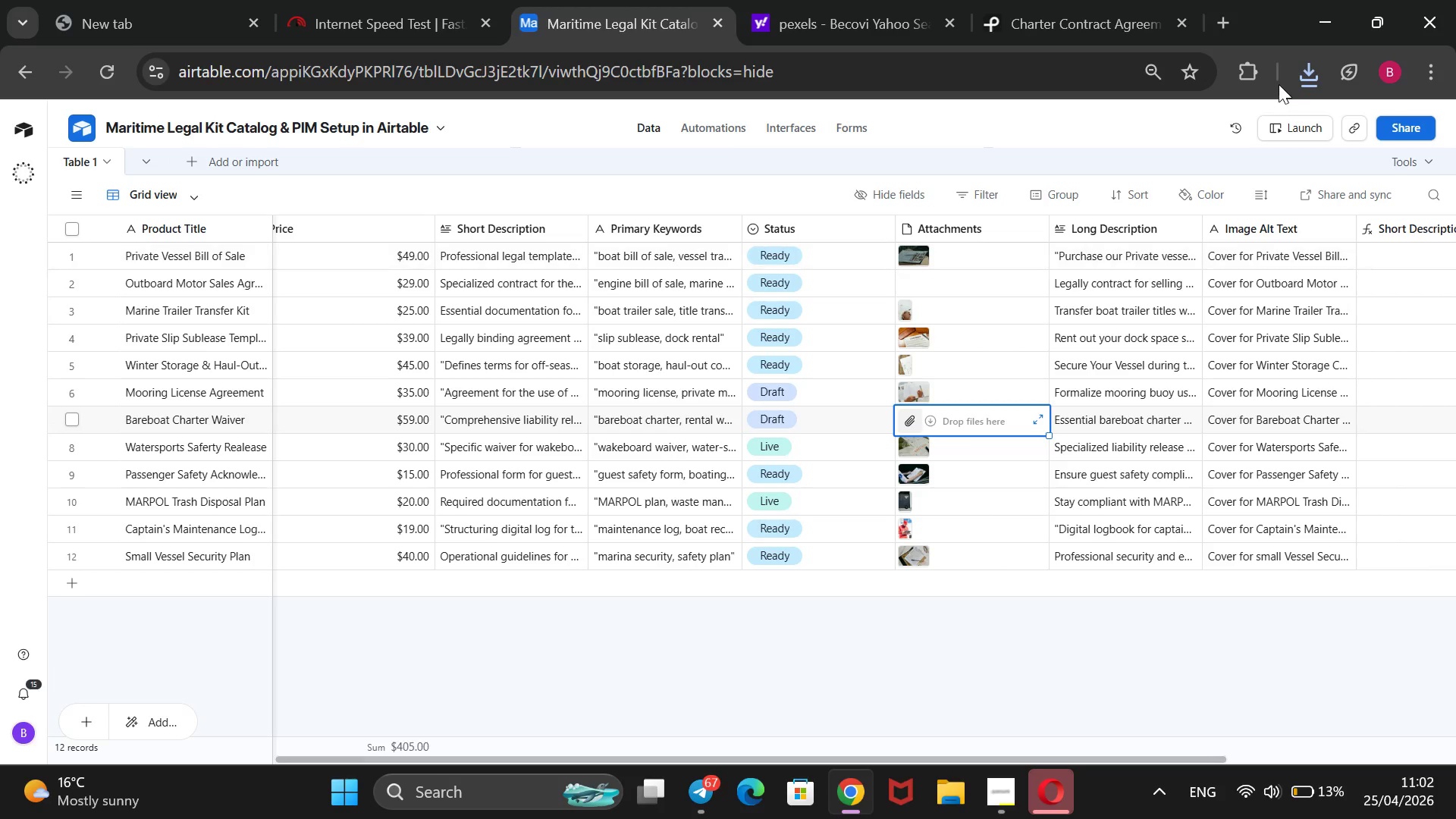 
left_click_drag(start_coordinate=[1307, 77], to_coordinate=[1188, 184])
 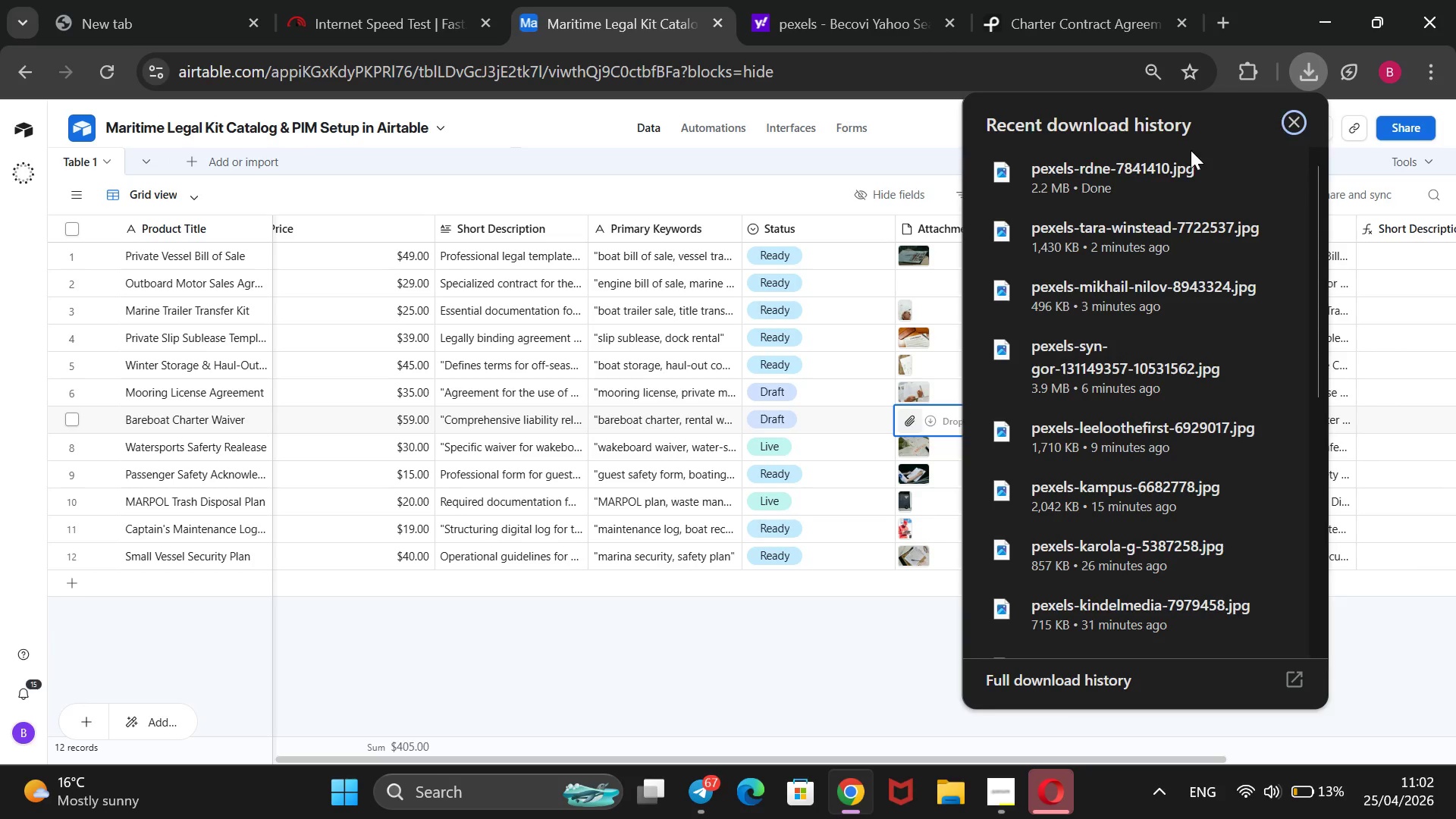 
left_click_drag(start_coordinate=[1144, 165], to_coordinate=[925, 407])
 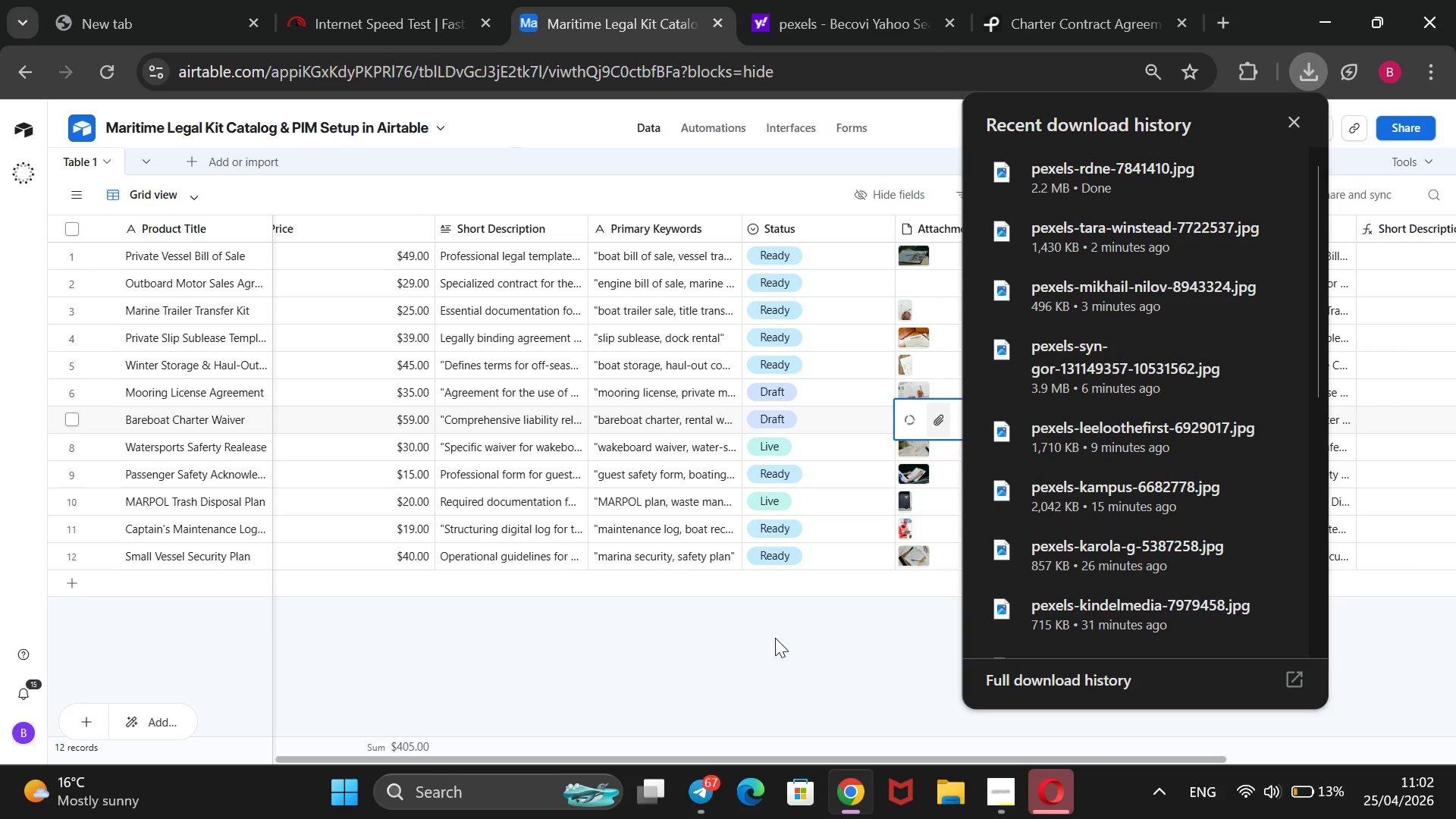 
left_click([775, 638])
 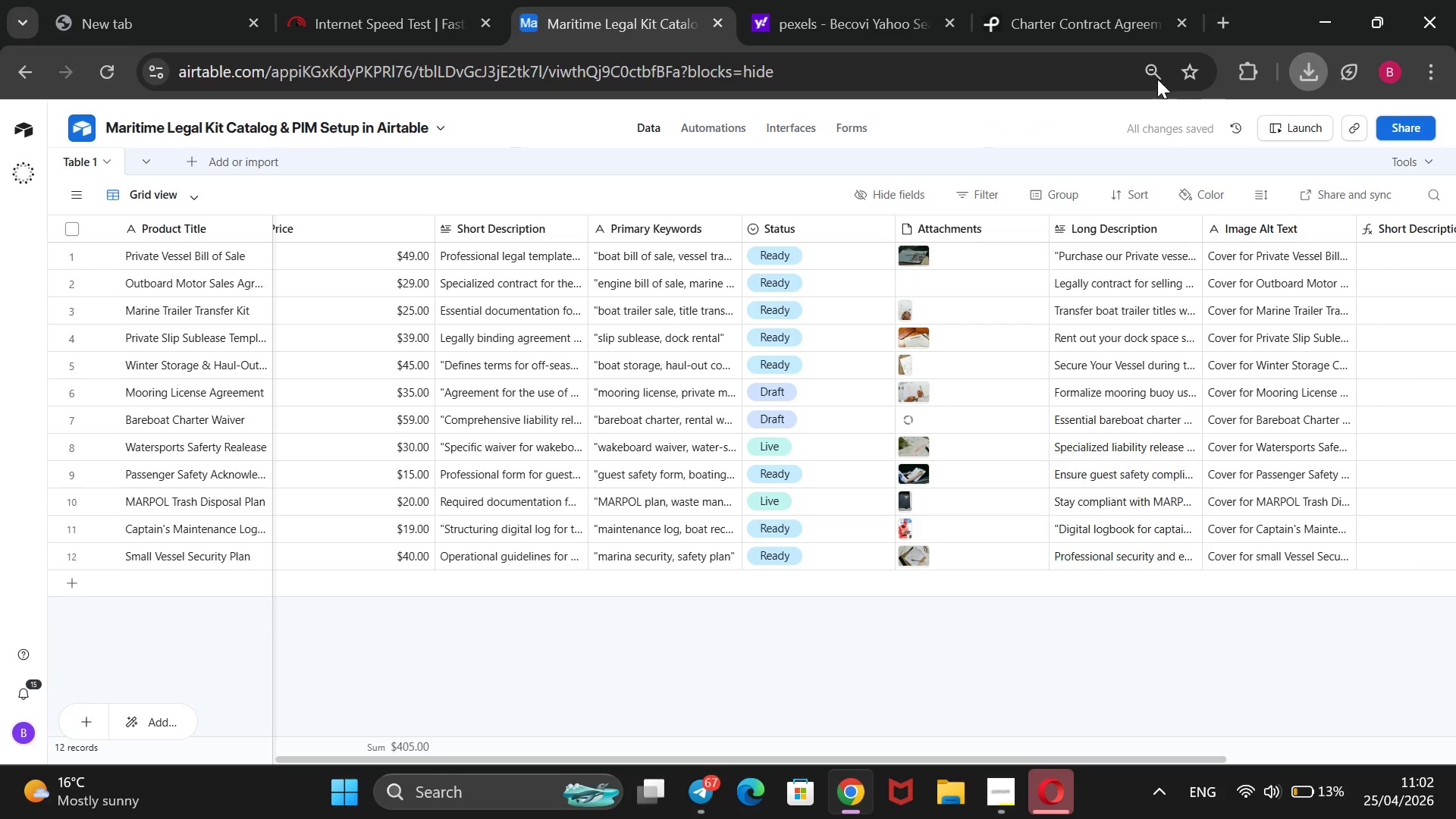 
left_click_drag(start_coordinate=[1078, 19], to_coordinate=[1073, 19])
 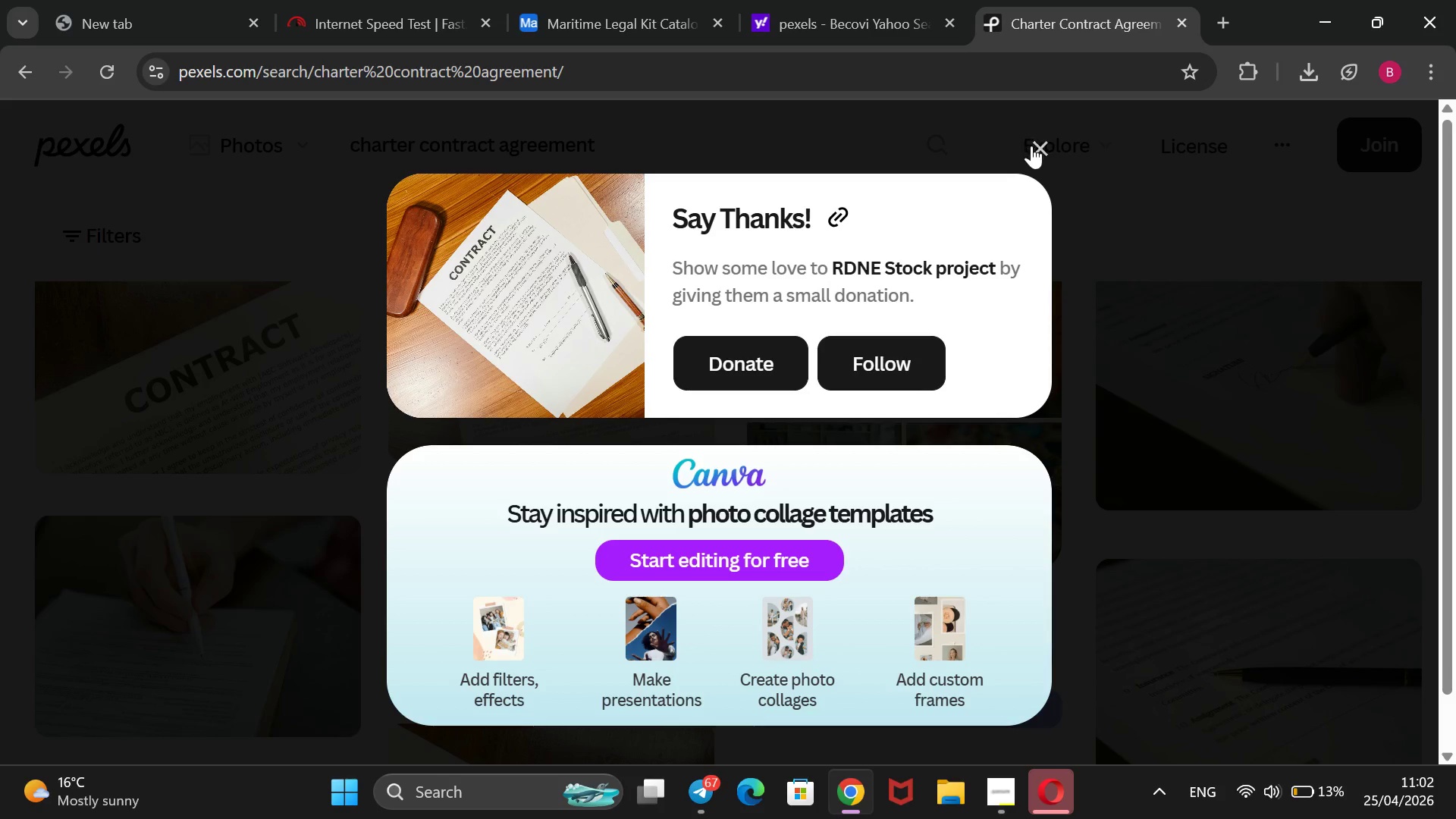 
left_click([1034, 146])
 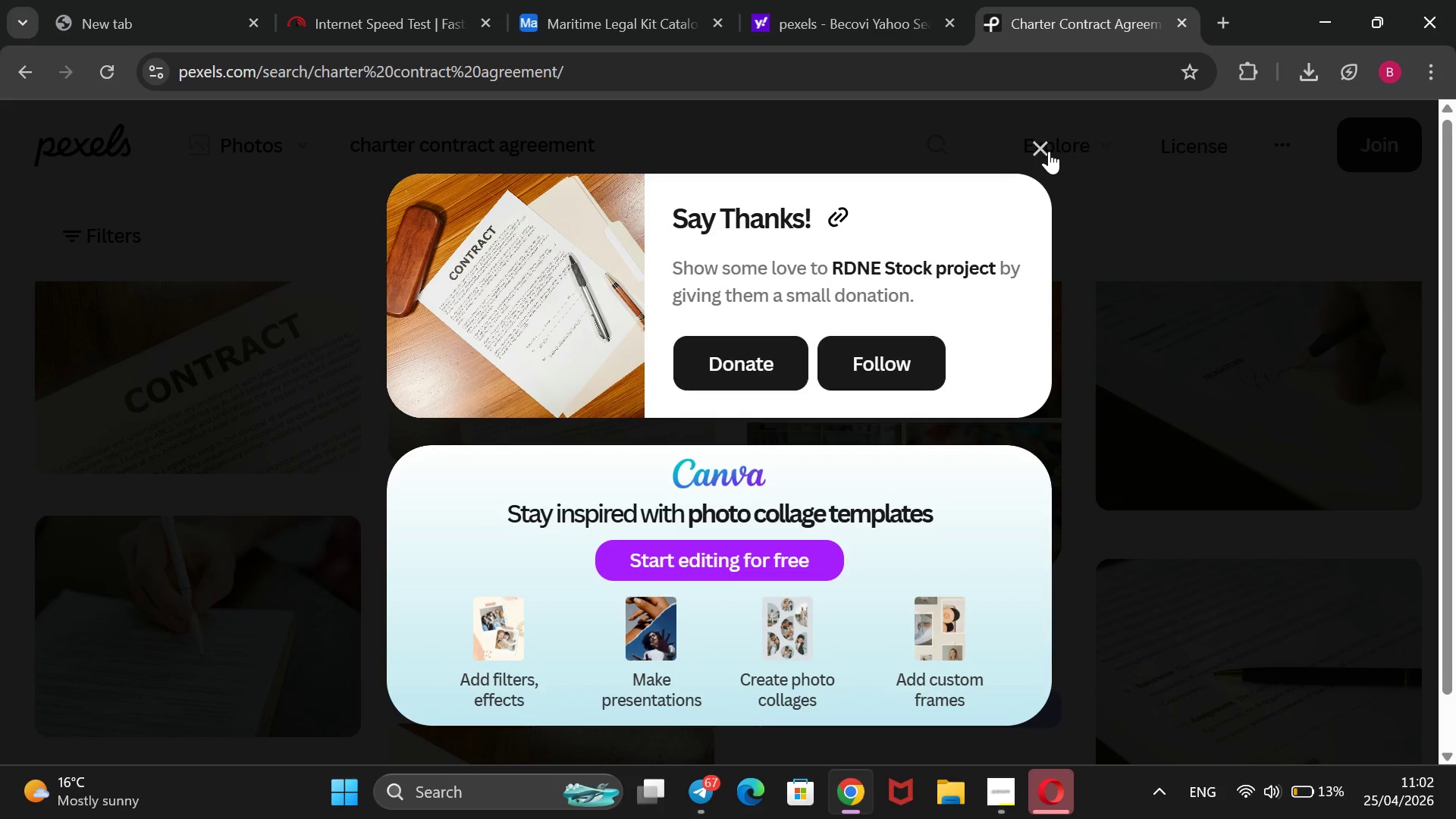 
left_click([1049, 151])
 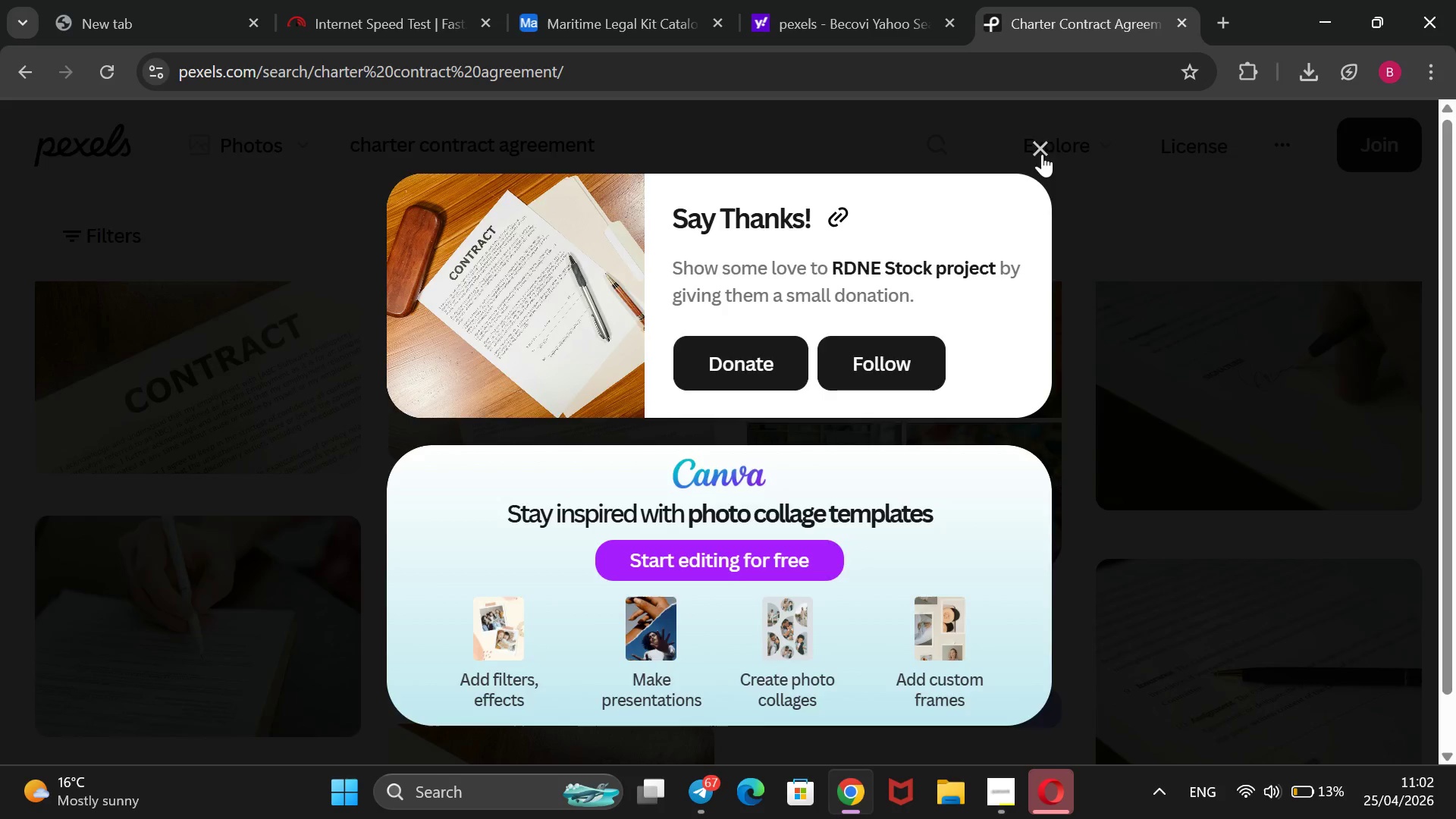 
left_click([1042, 155])
 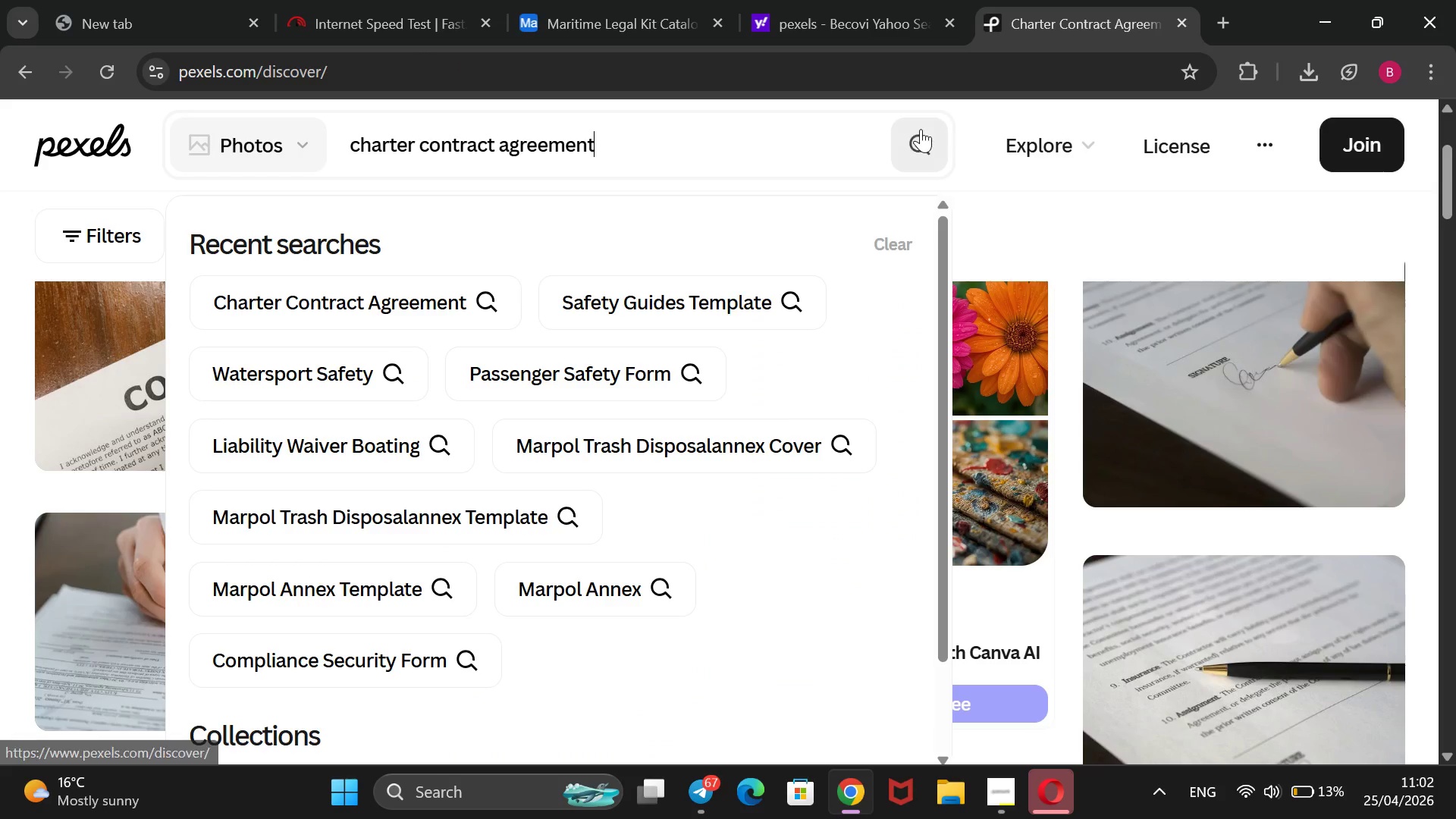 
wait(5.31)
 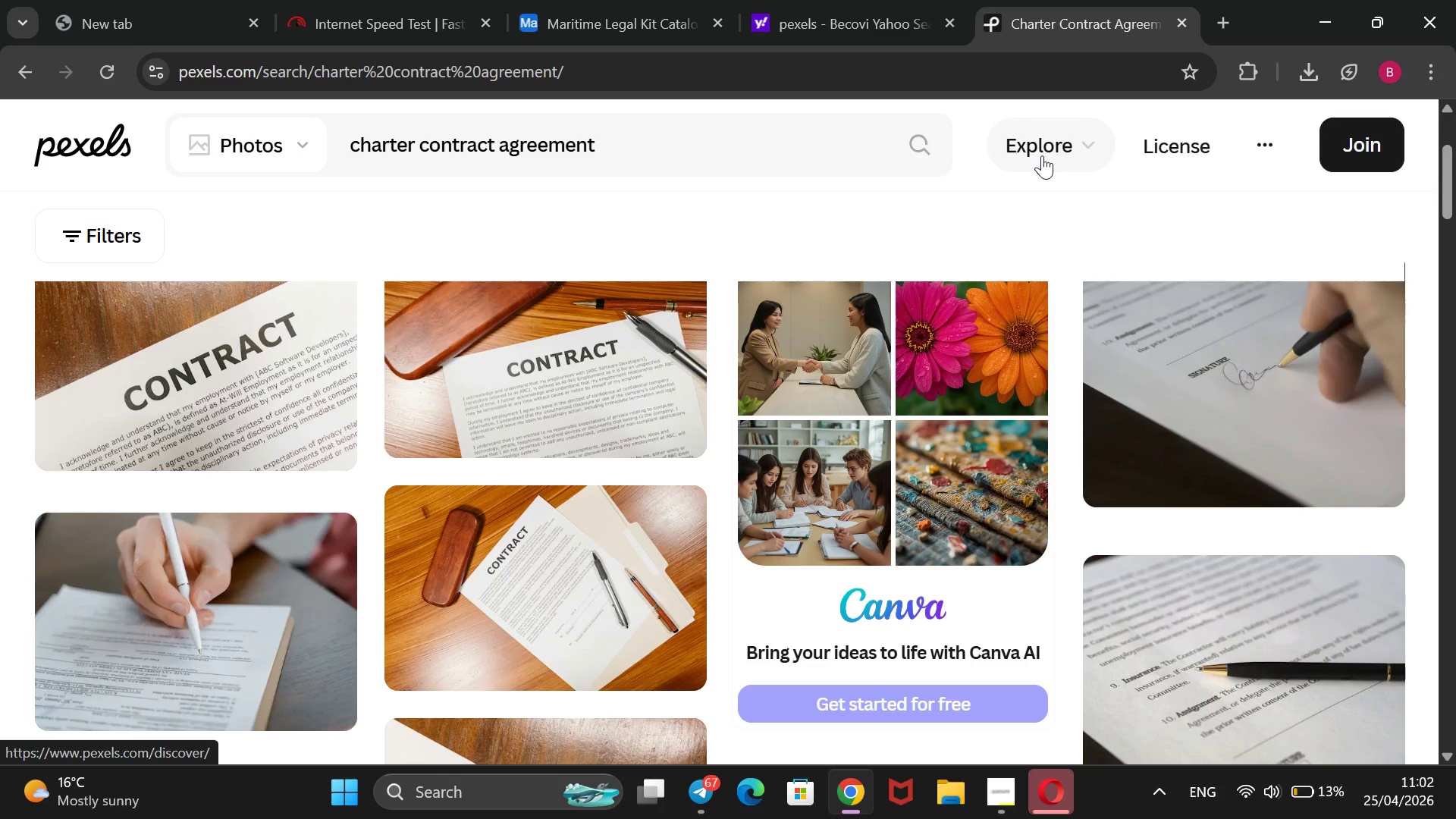 
left_click_drag(start_coordinate=[751, 162], to_coordinate=[433, 197])
 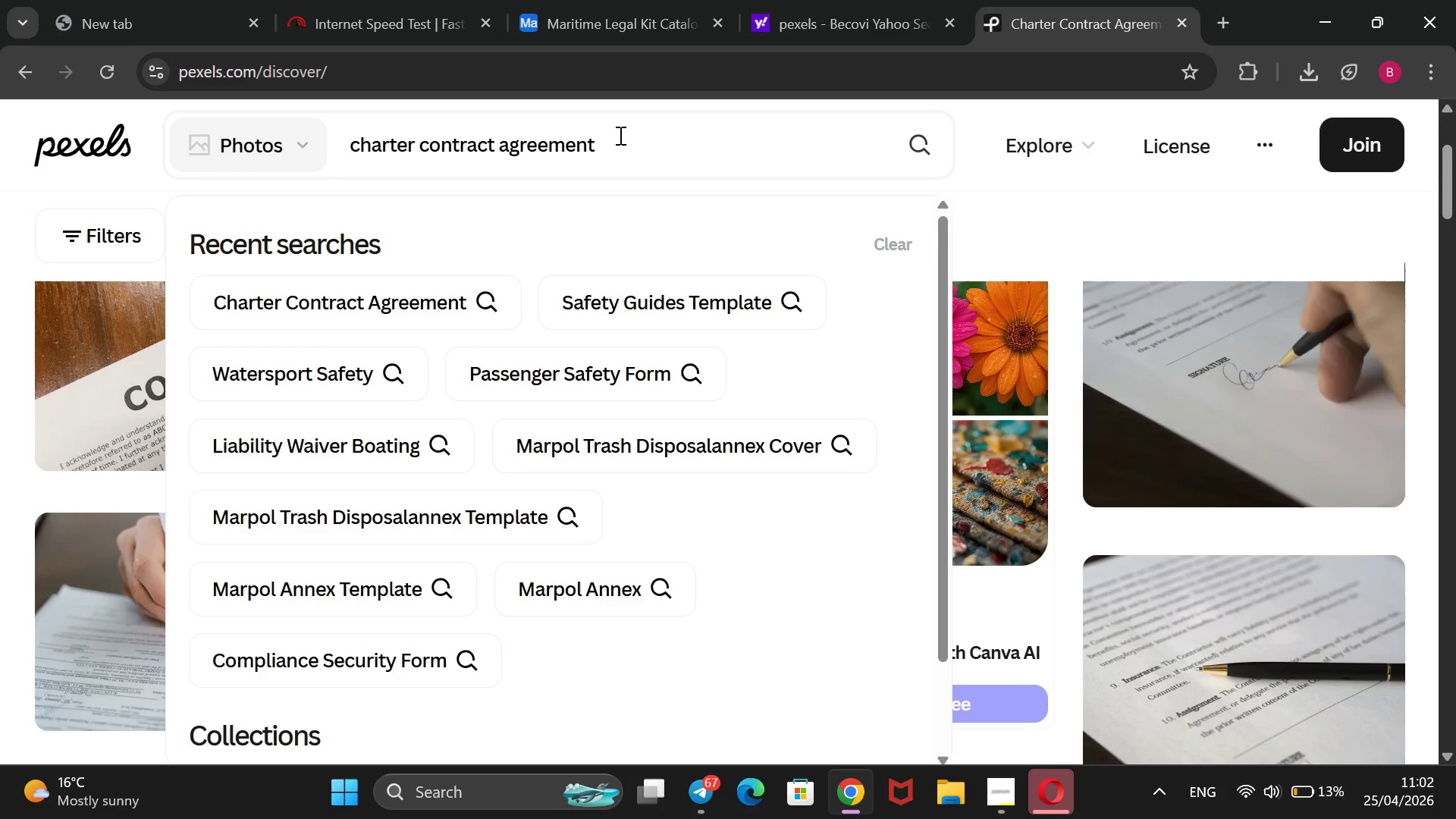 
double_click([619, 135])
 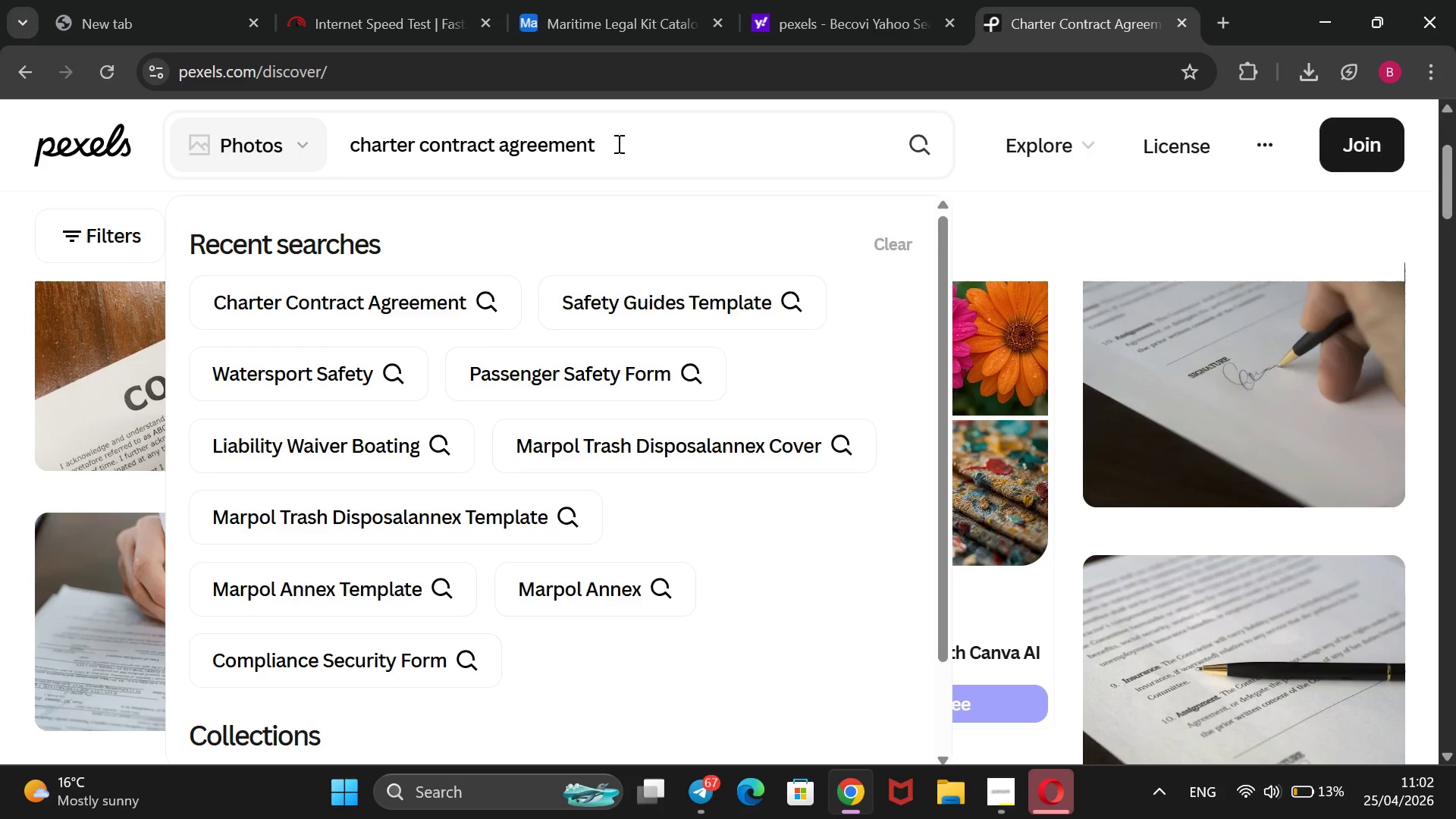 
double_click([617, 143])
 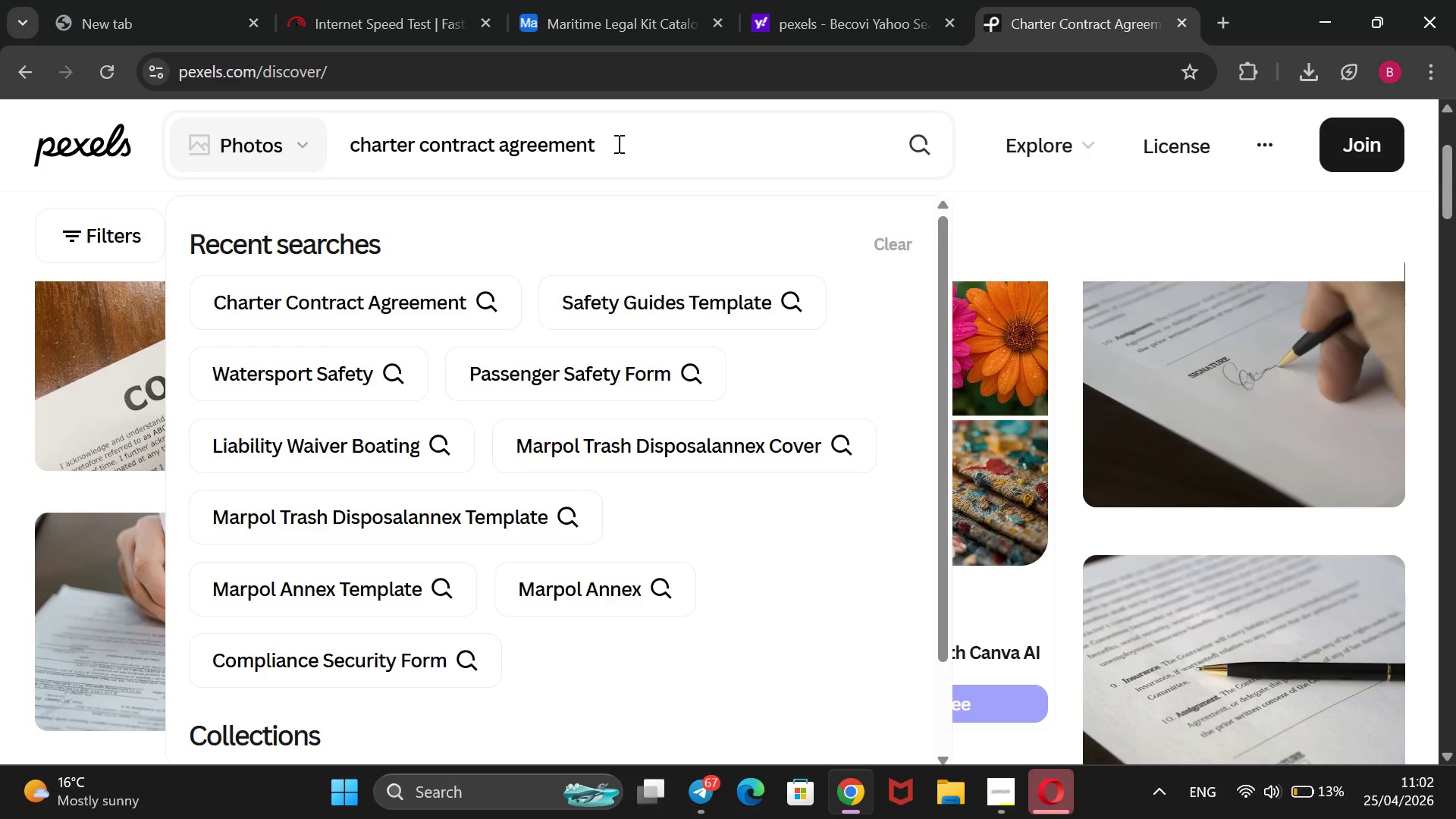 
triple_click([617, 143])
 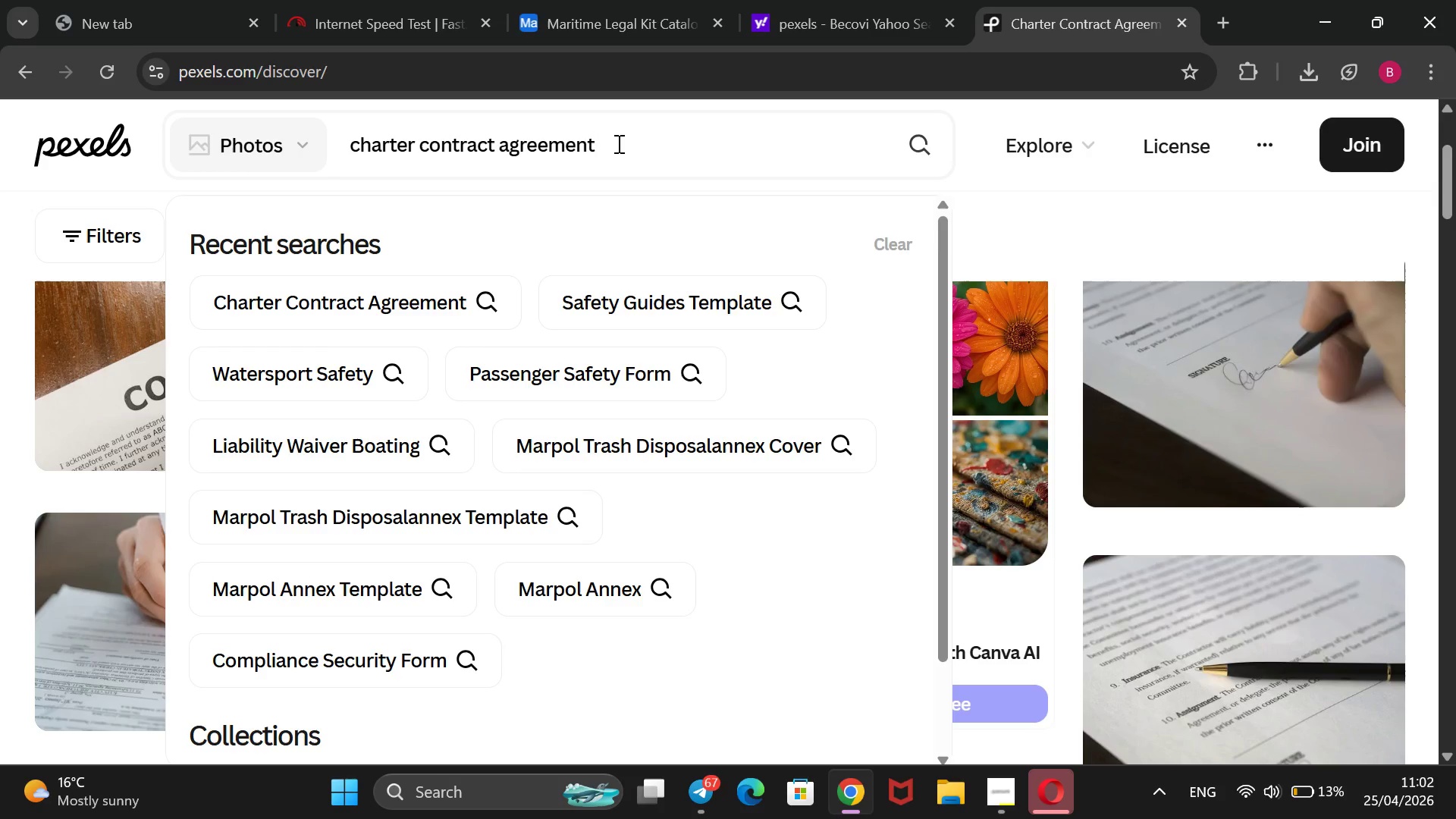 
triple_click([617, 143])
 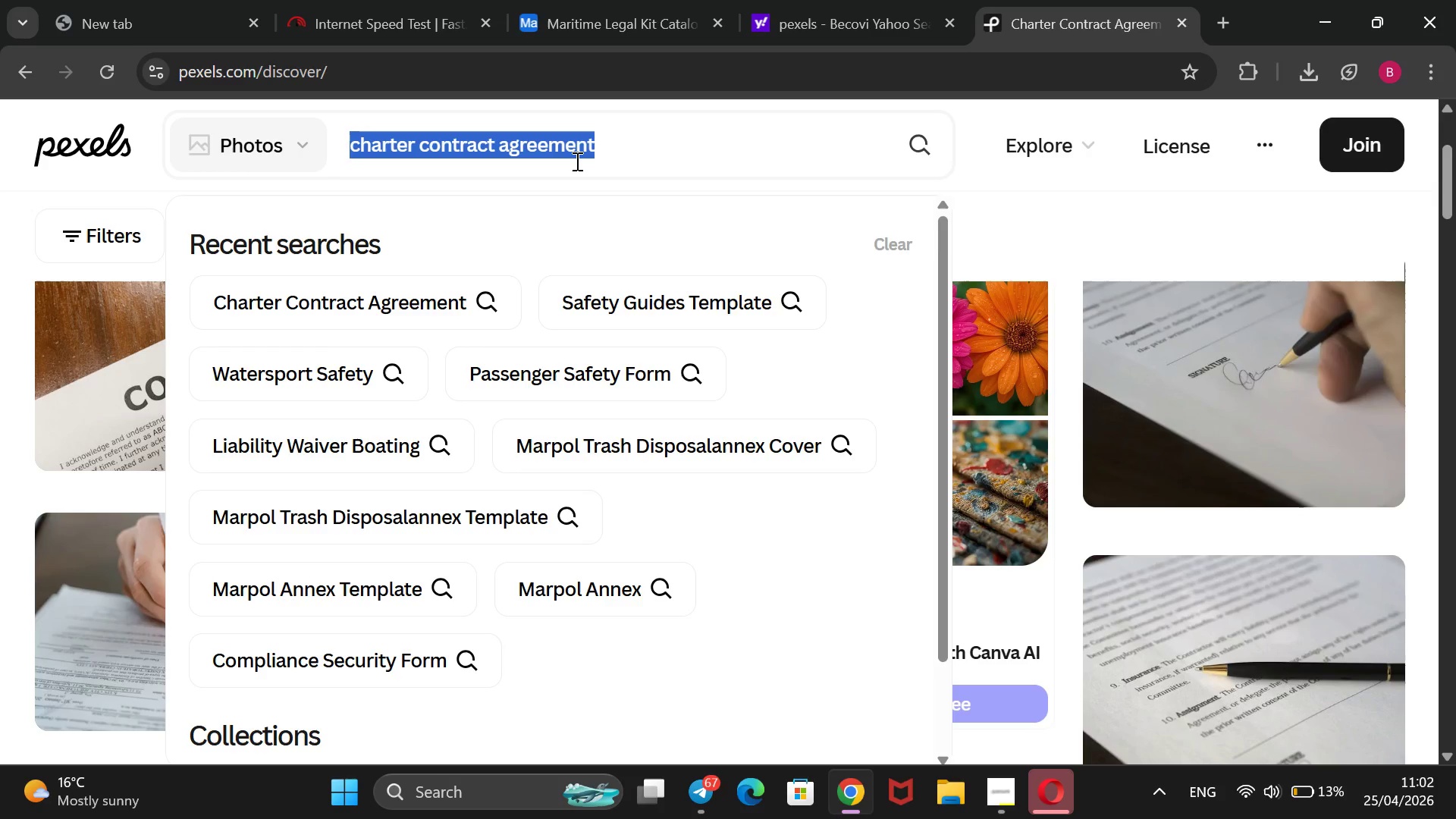 
key(Backspace)
 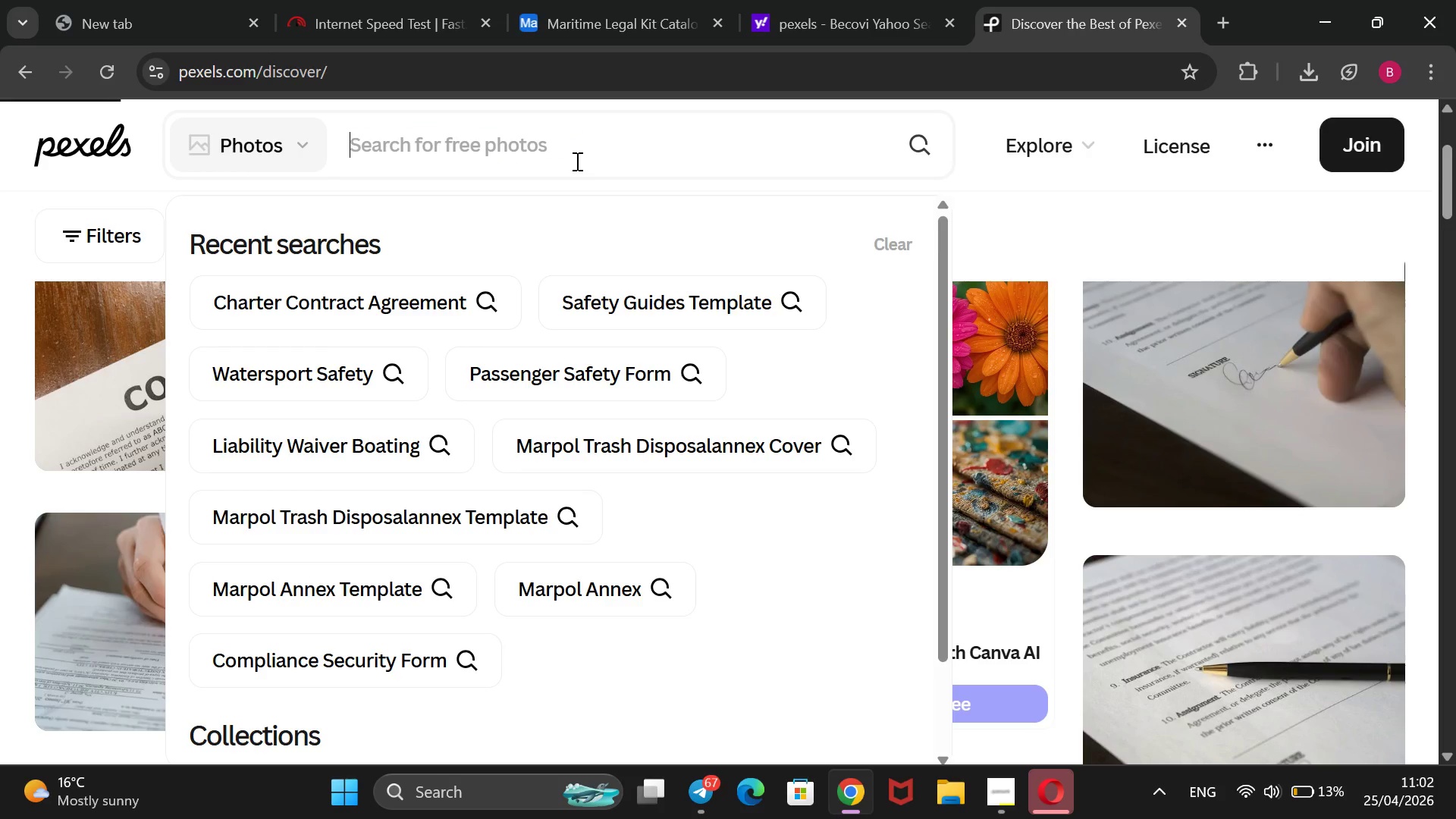 
wait(14.03)
 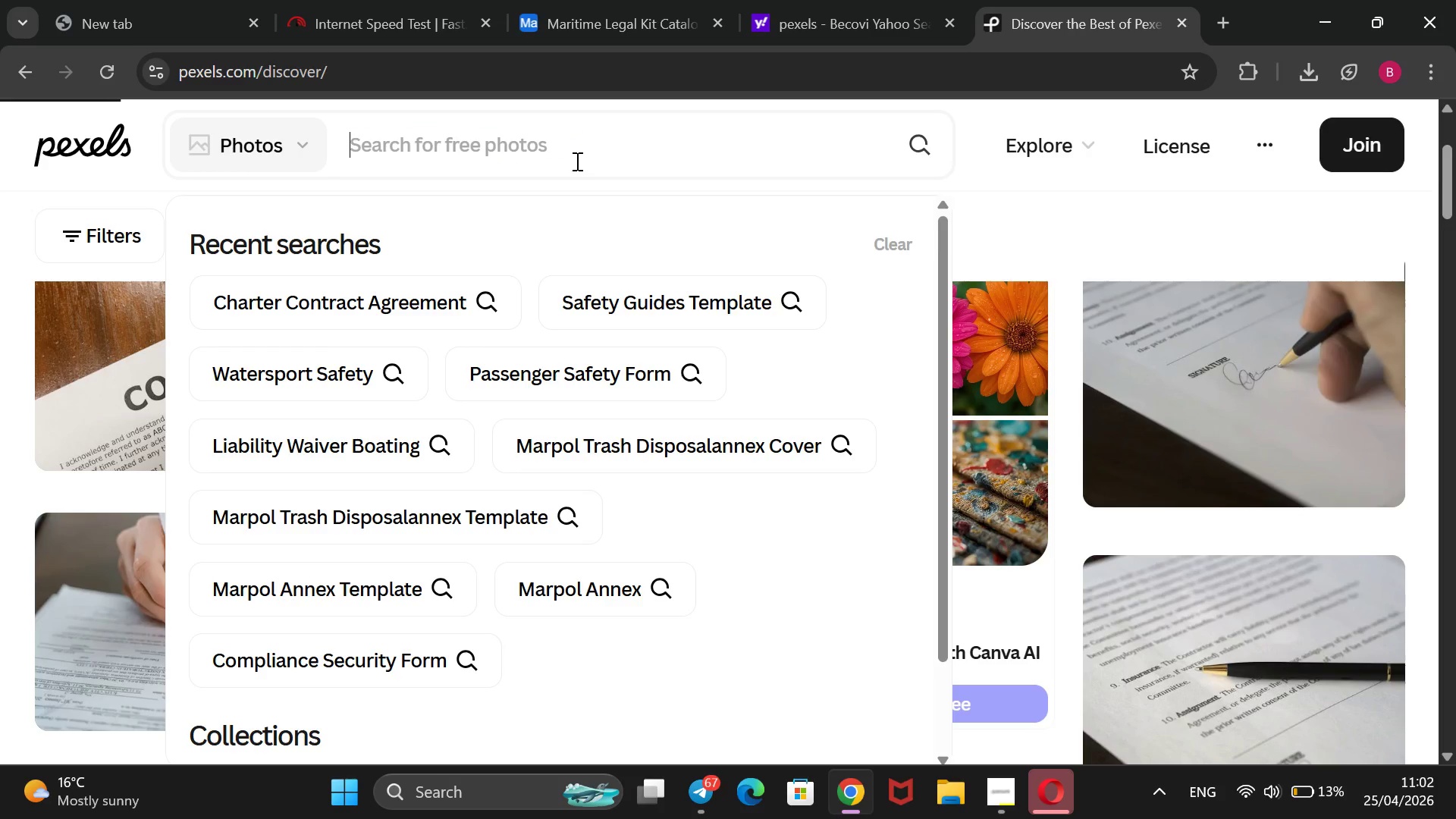 
type(charter)
 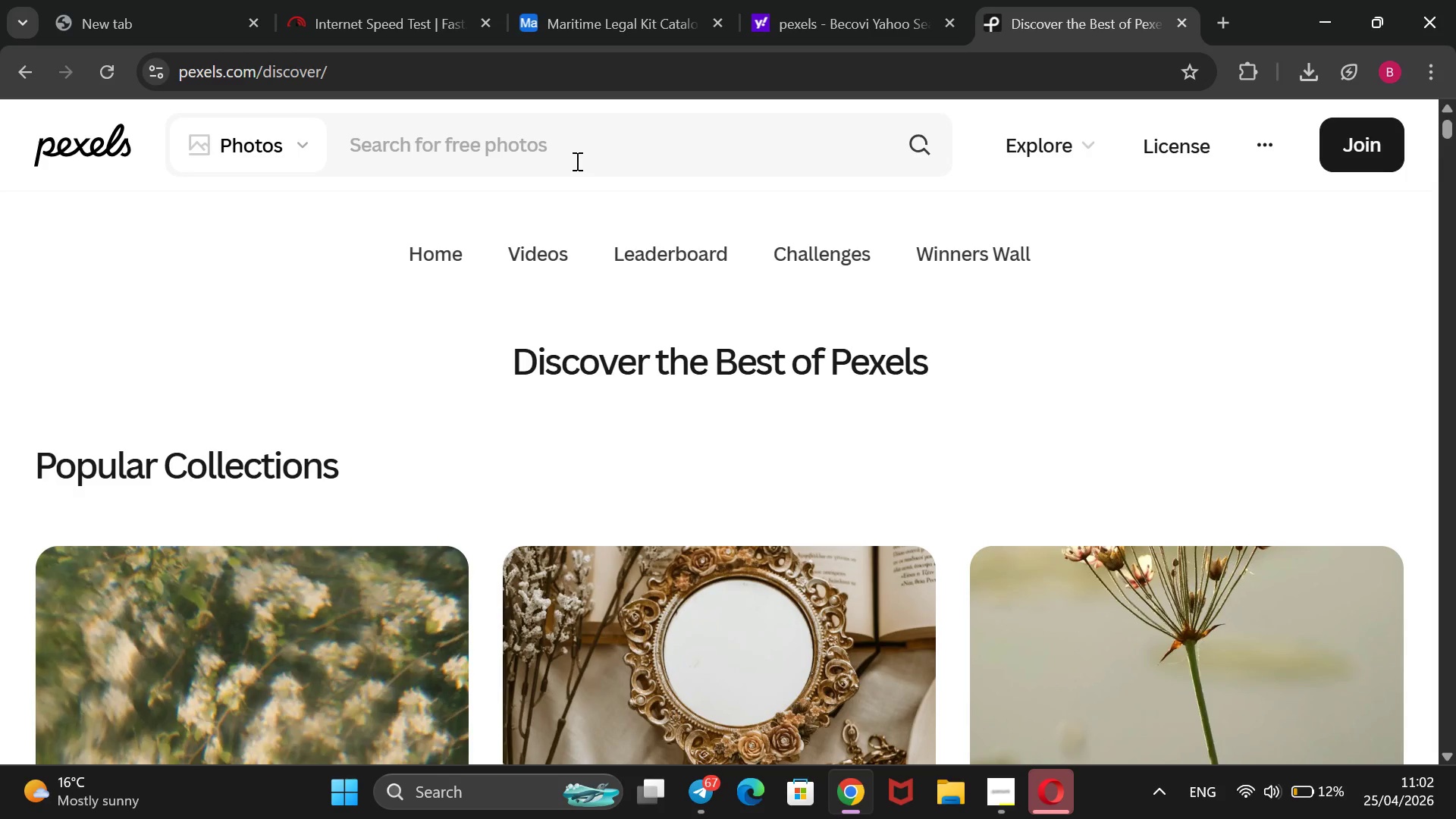 
left_click([576, 161])
 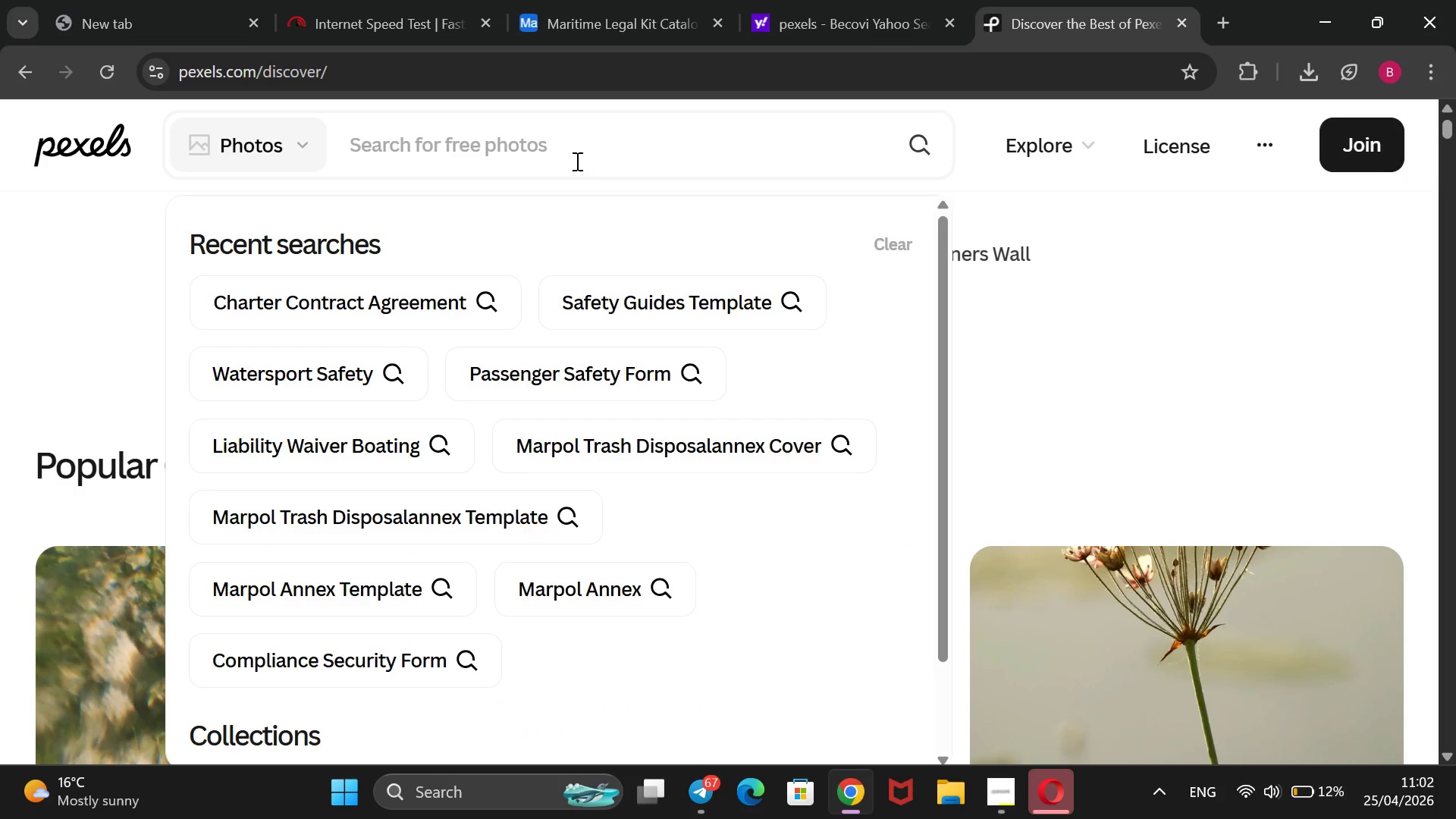 
type(charter contra)
 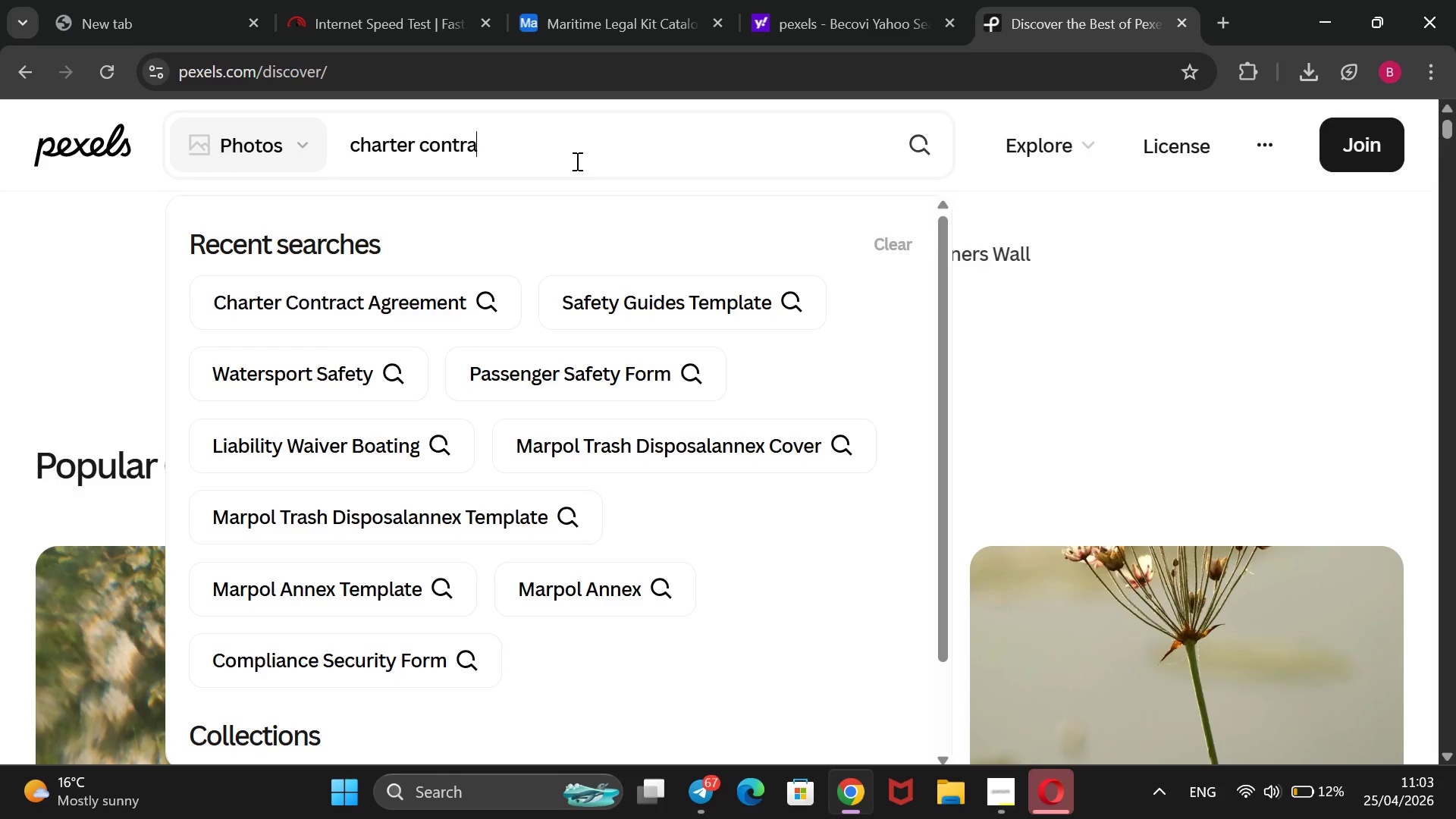 
hold_key(key=Backspace, duration=1.22)
 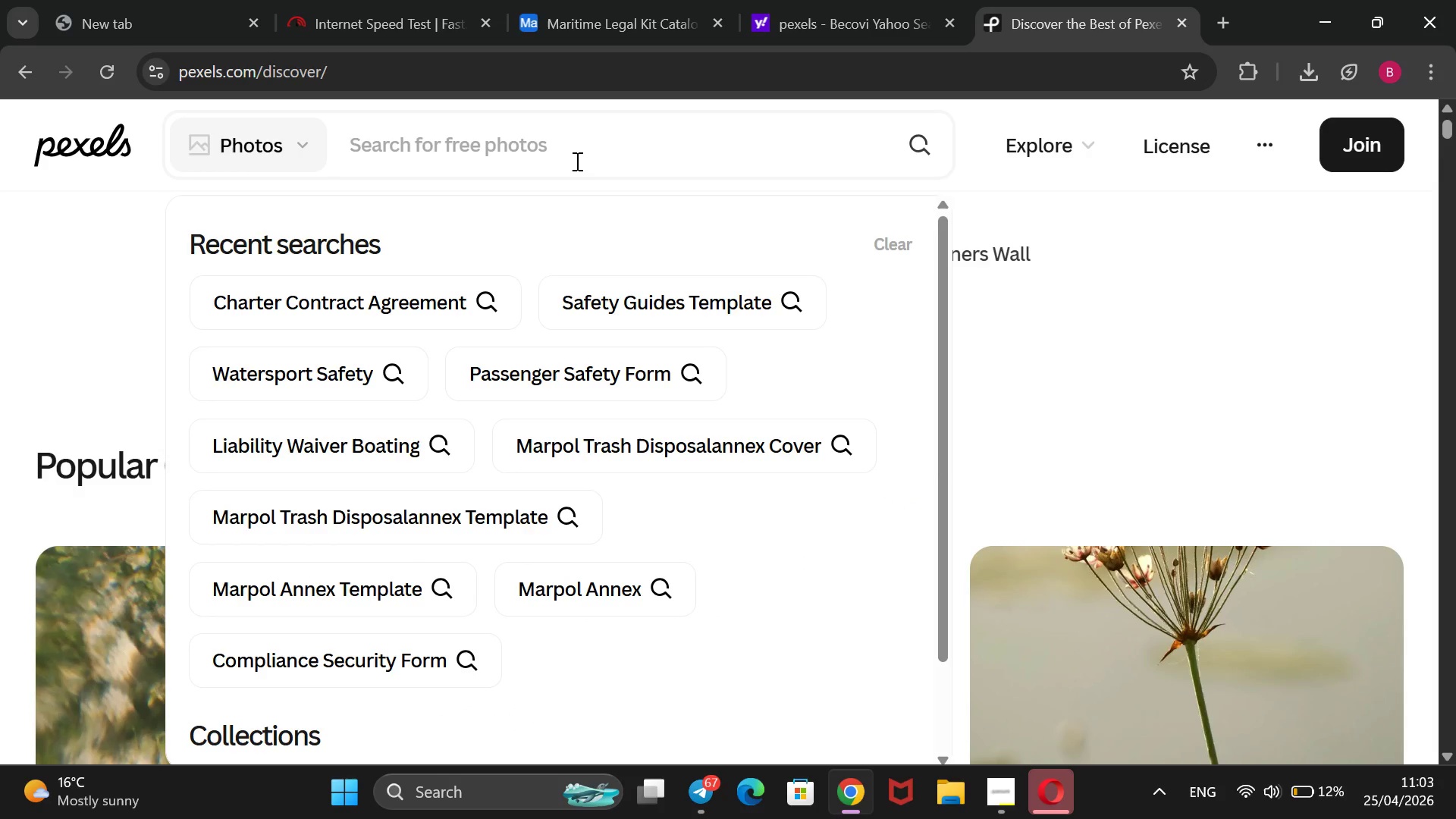 
wait(9.62)
 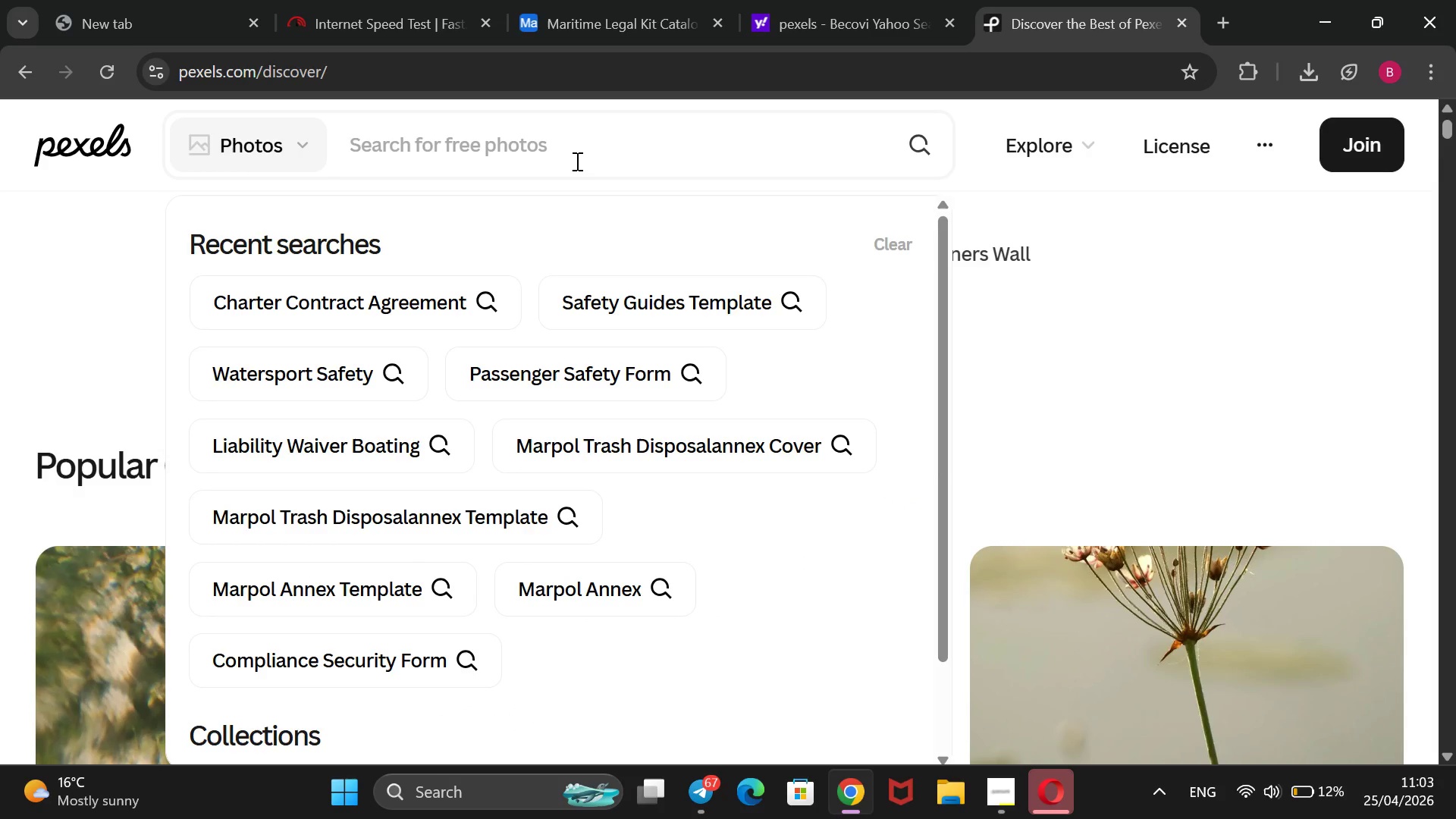 
type(bill of sale)
 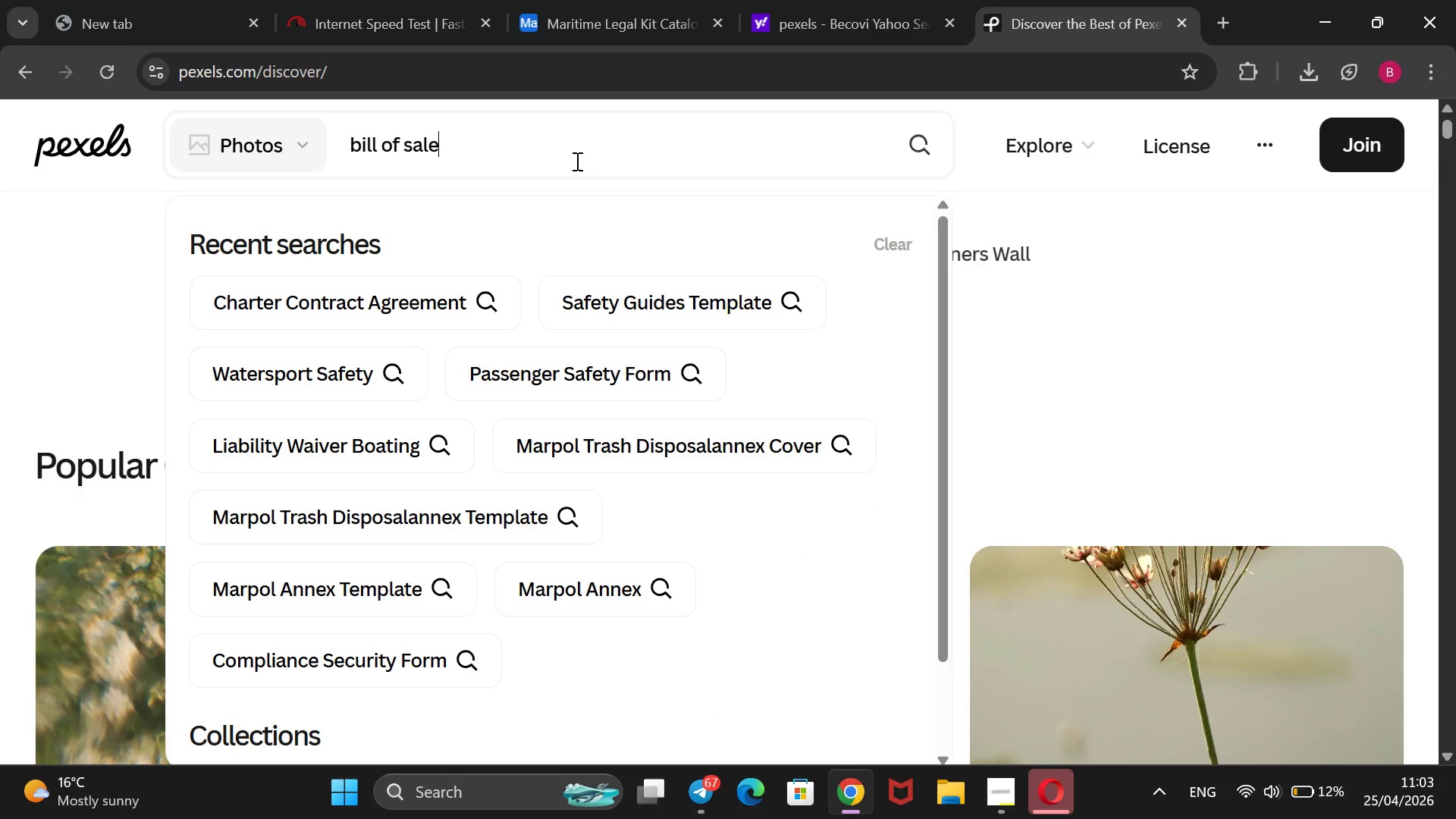 
key(Enter)
 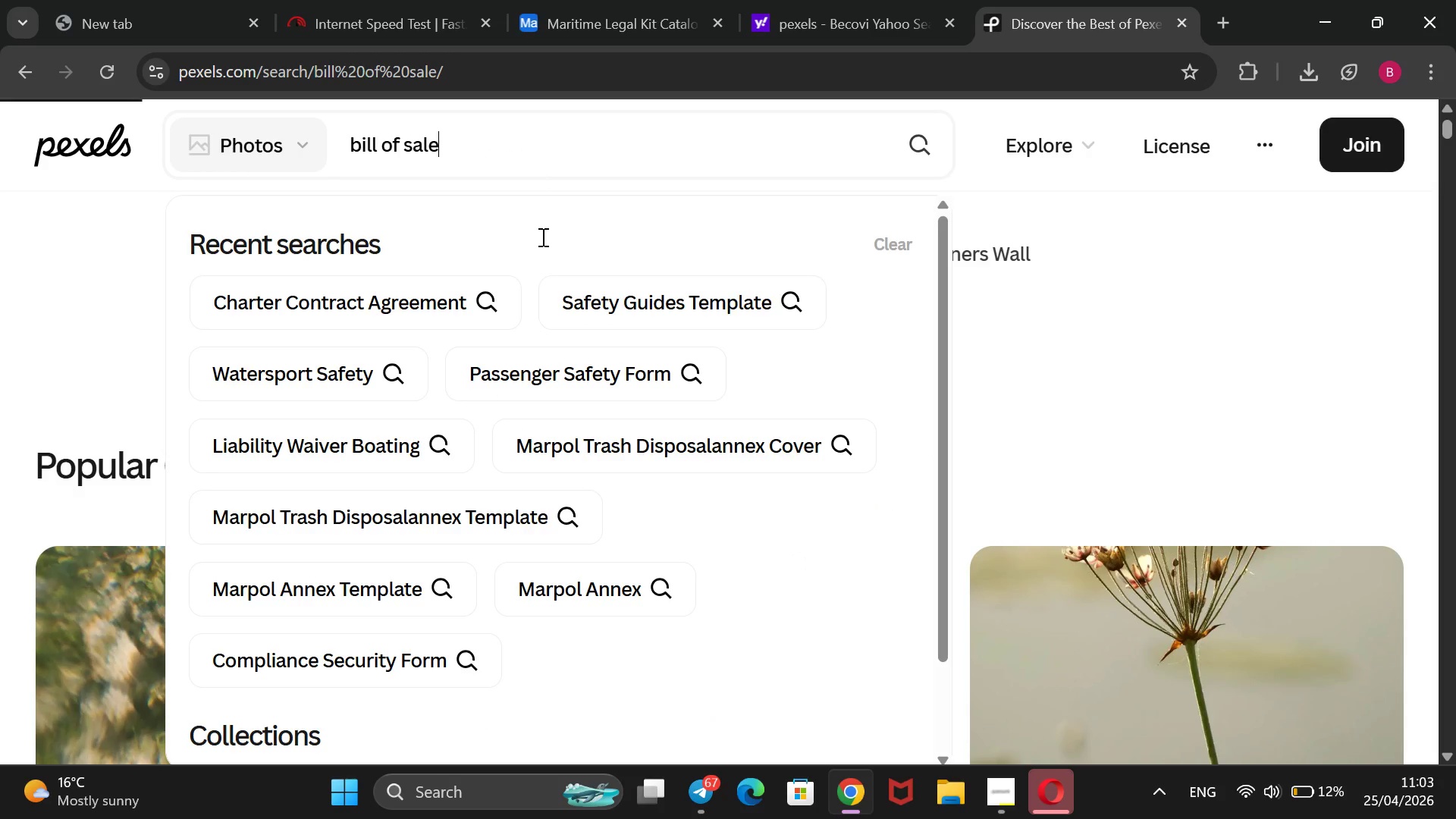 
wait(7.53)
 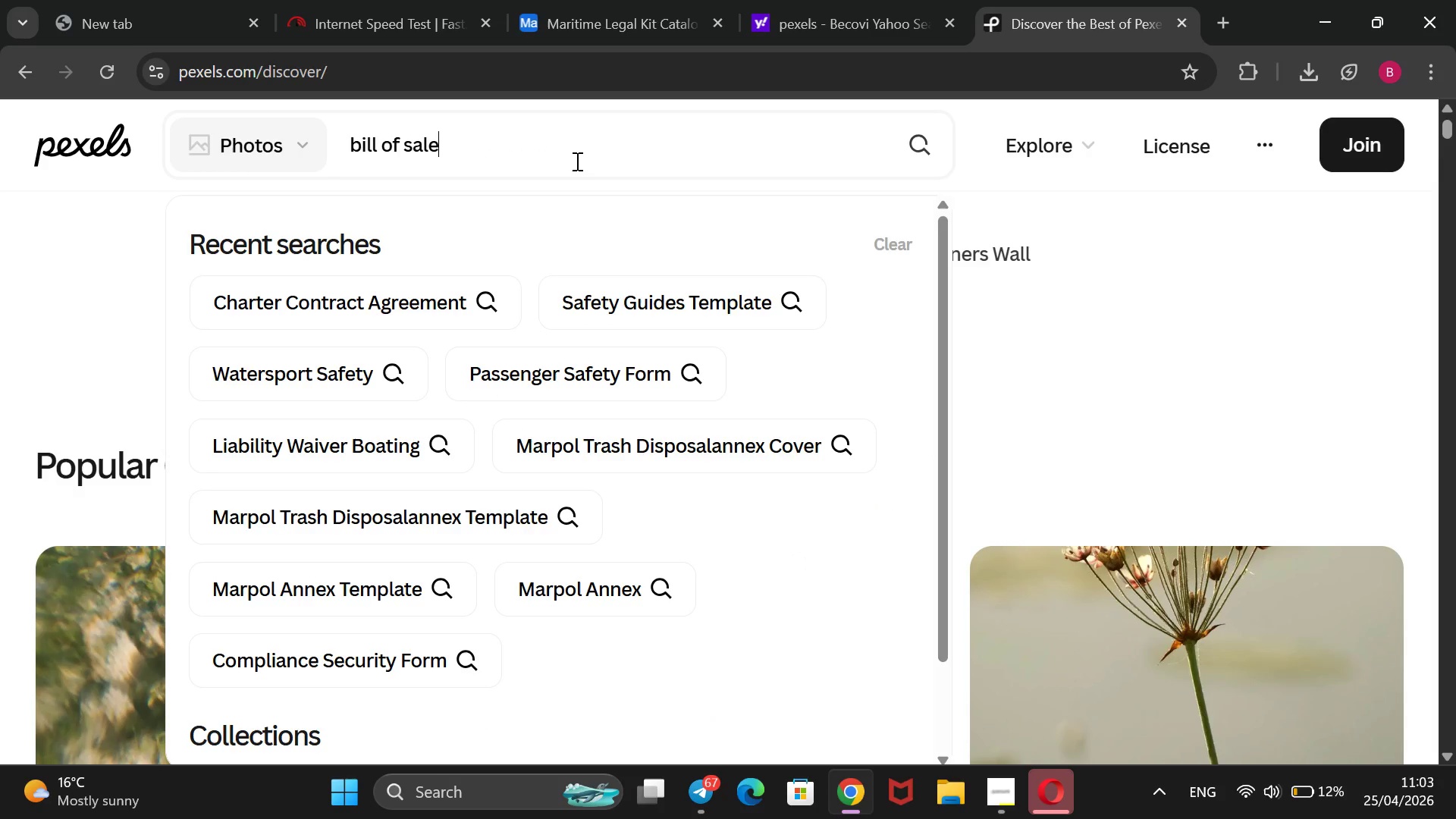 
left_click([1008, 808])
 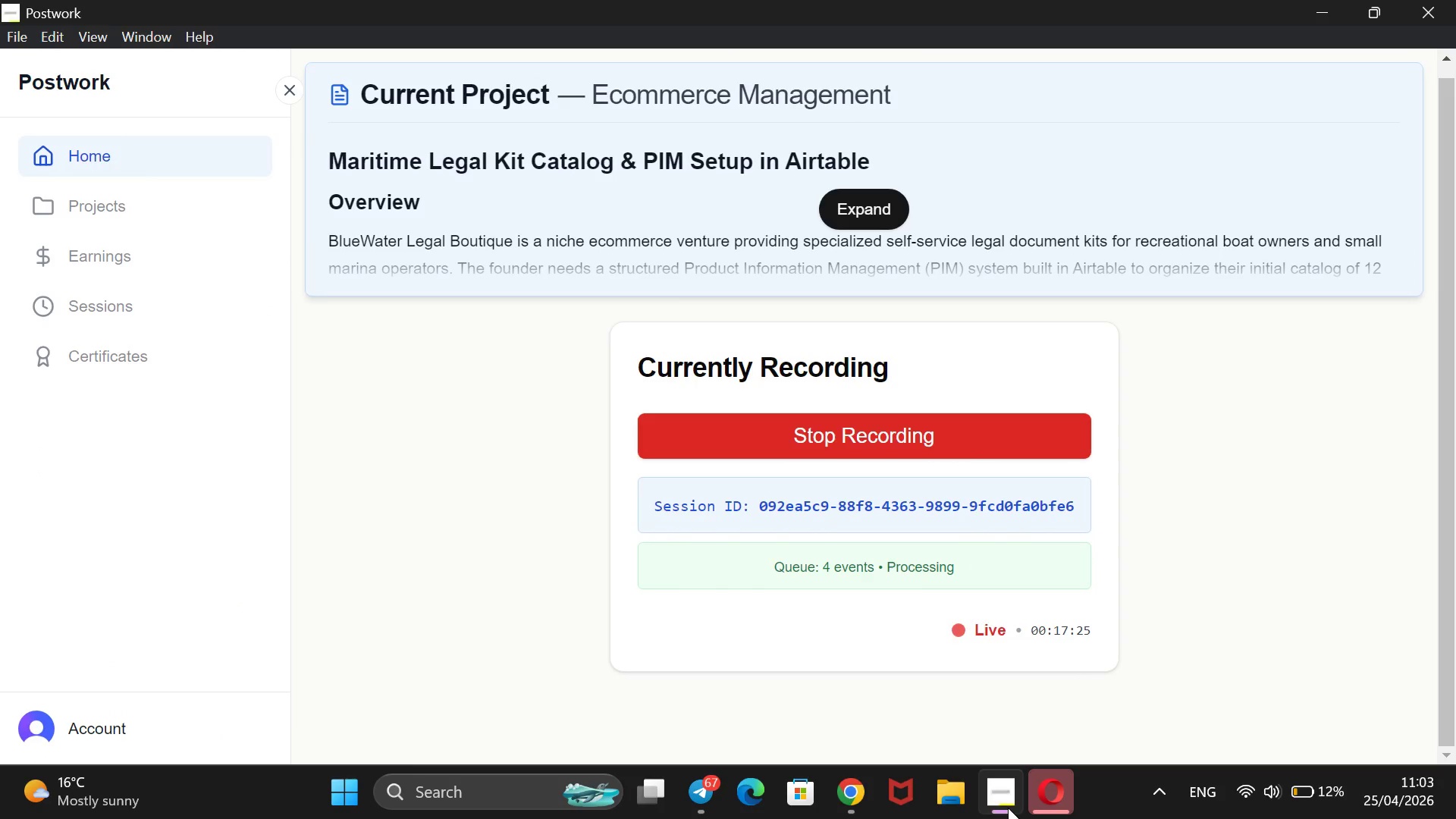 
left_click([1008, 808])
 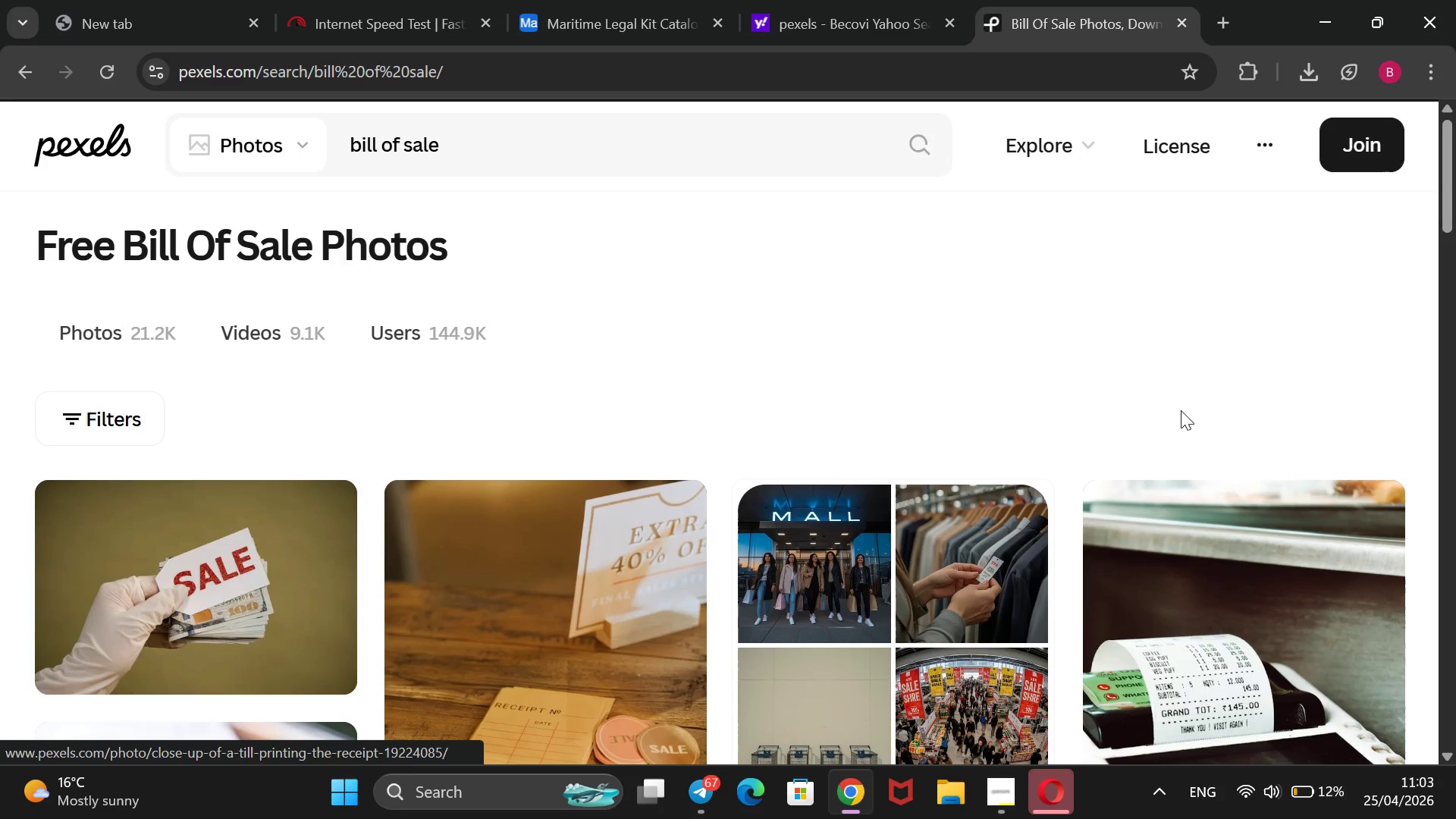 
scroll: coordinate [1181, 410], scroll_direction: down, amount: 11.0
 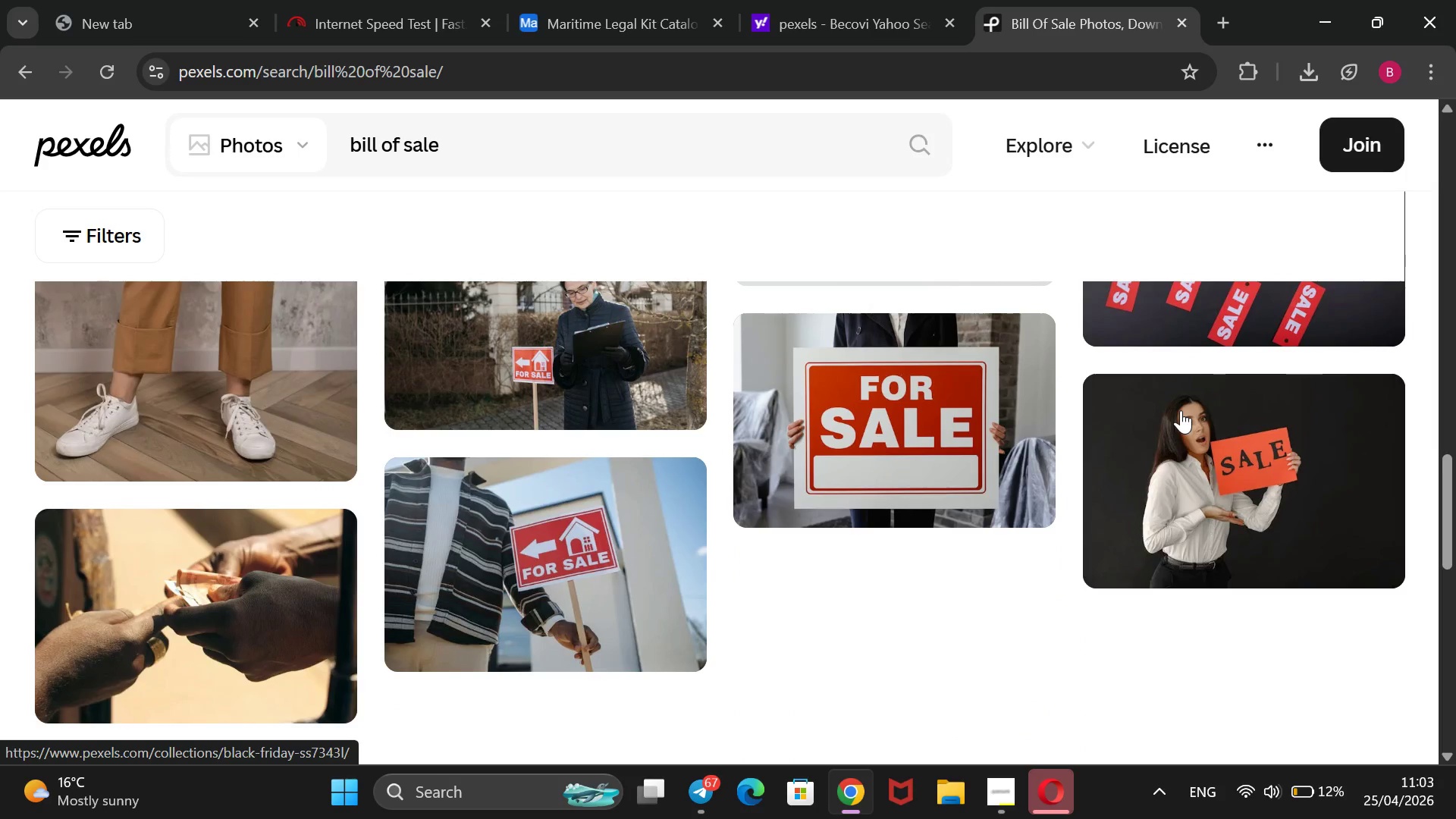 
scroll: coordinate [1181, 410], scroll_direction: up, amount: 4.0
 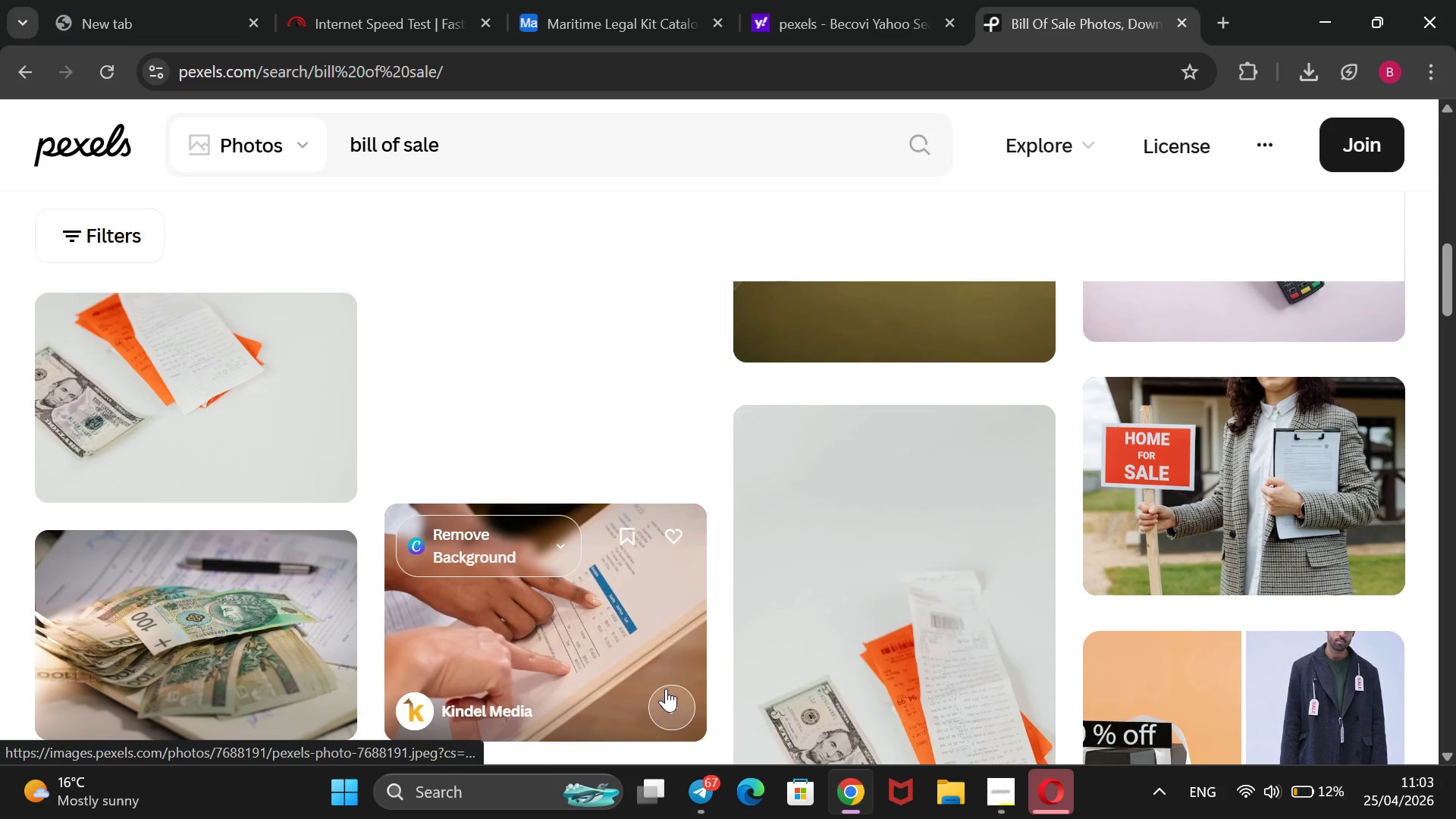 
wait(5.88)
 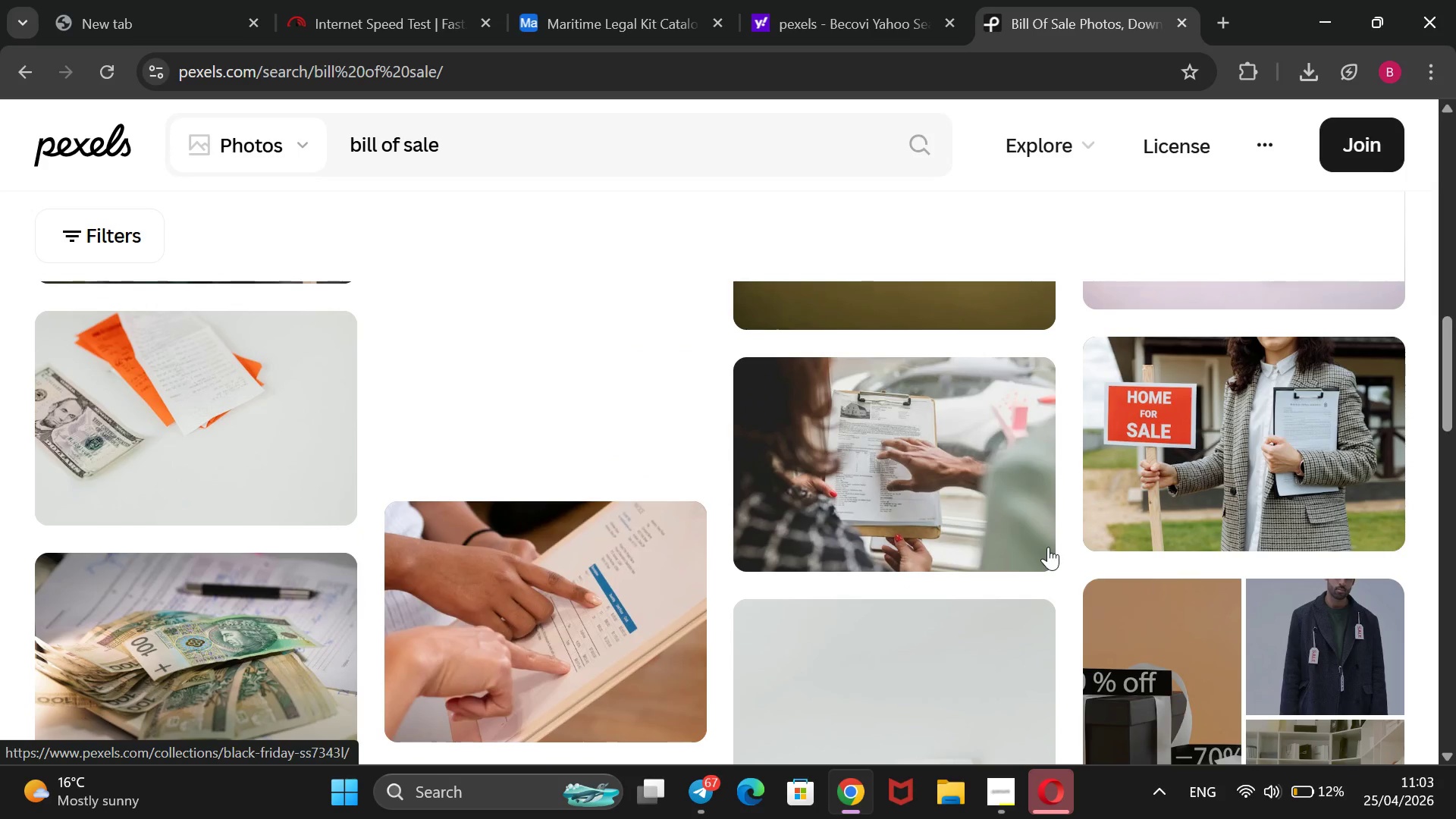 
scroll: coordinate [694, 686], scroll_direction: up, amount: 7.0
 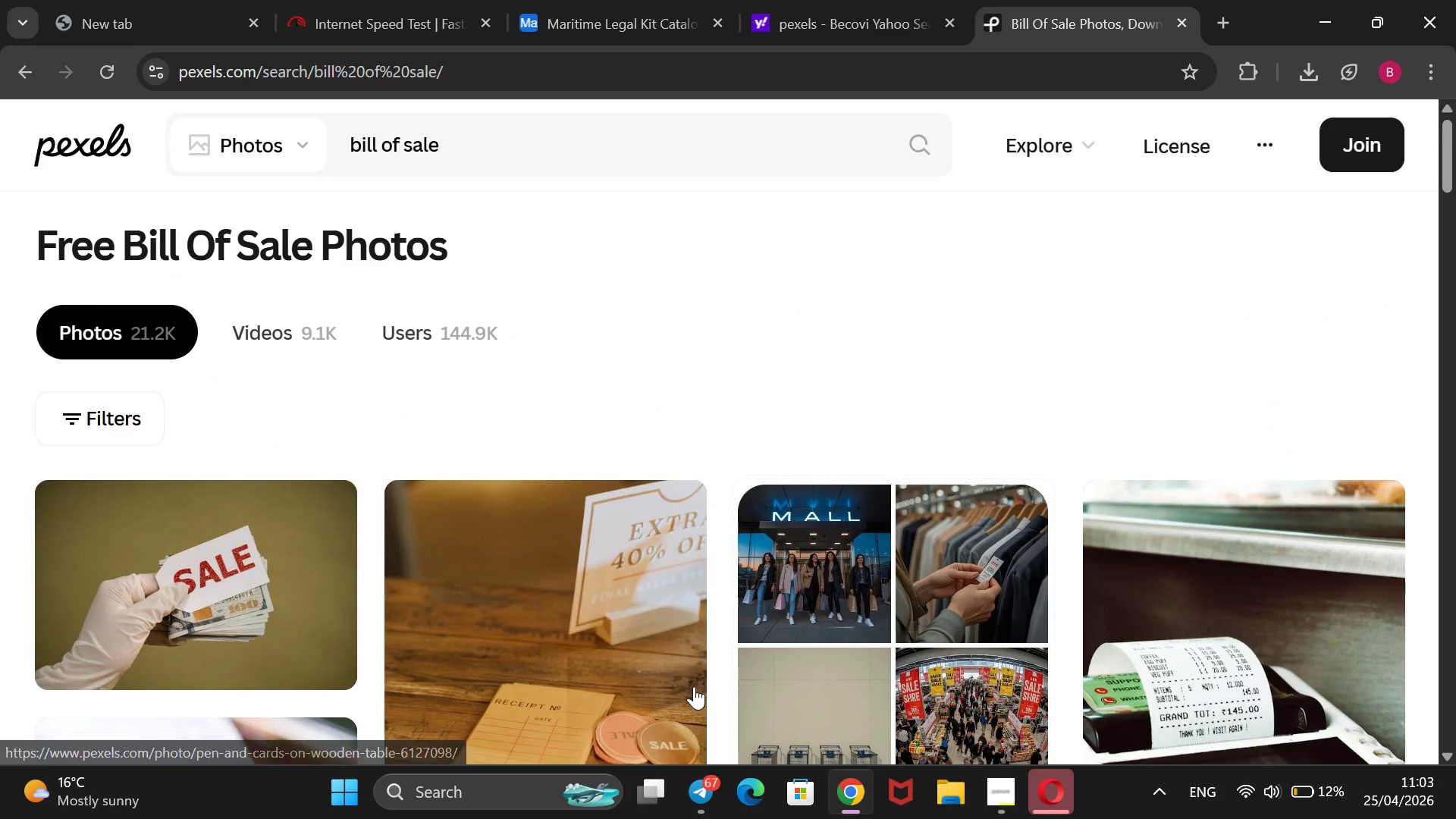 
scroll: coordinate [593, 650], scroll_direction: down, amount: 4.0
 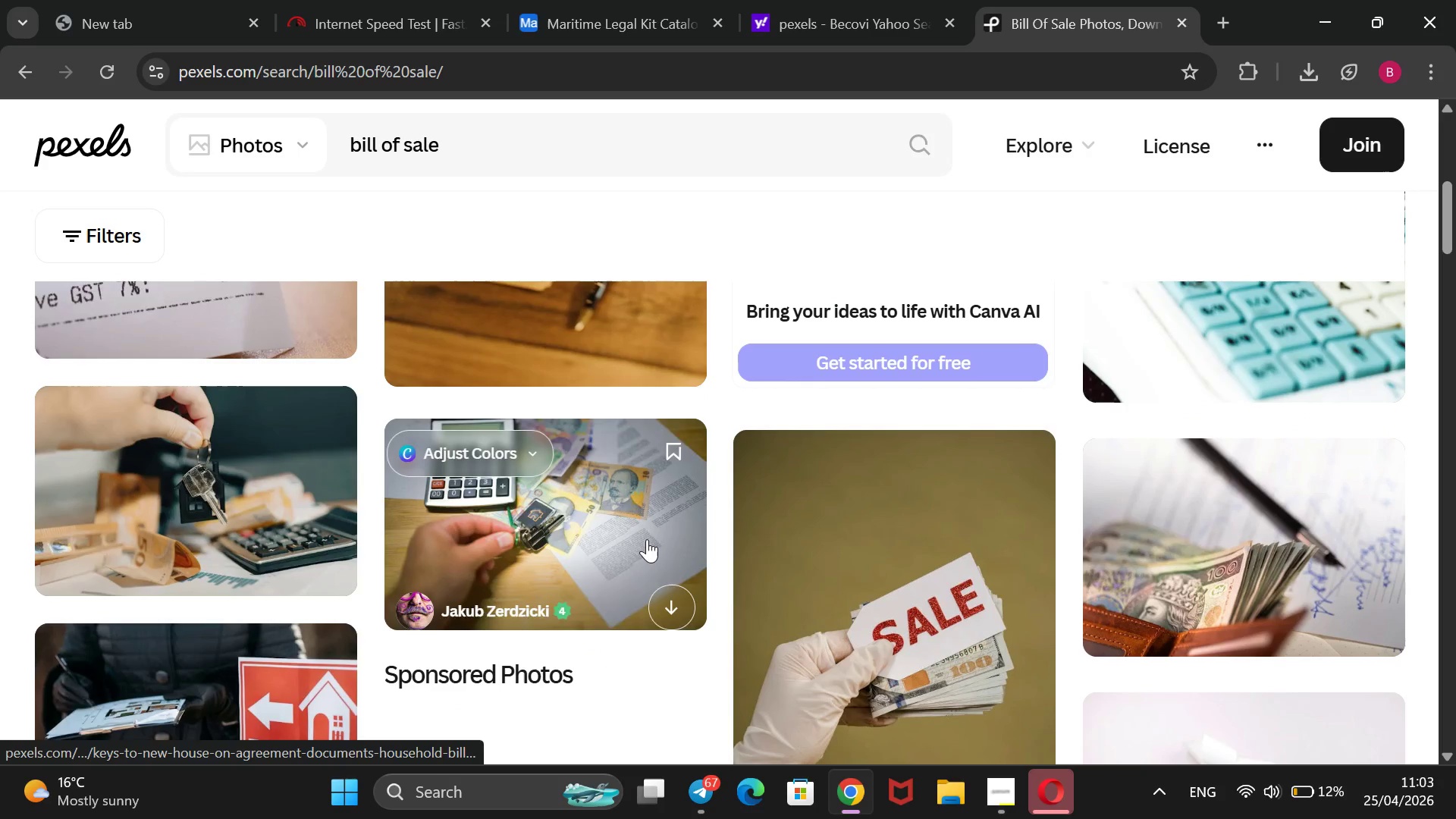 
wait(9.3)
 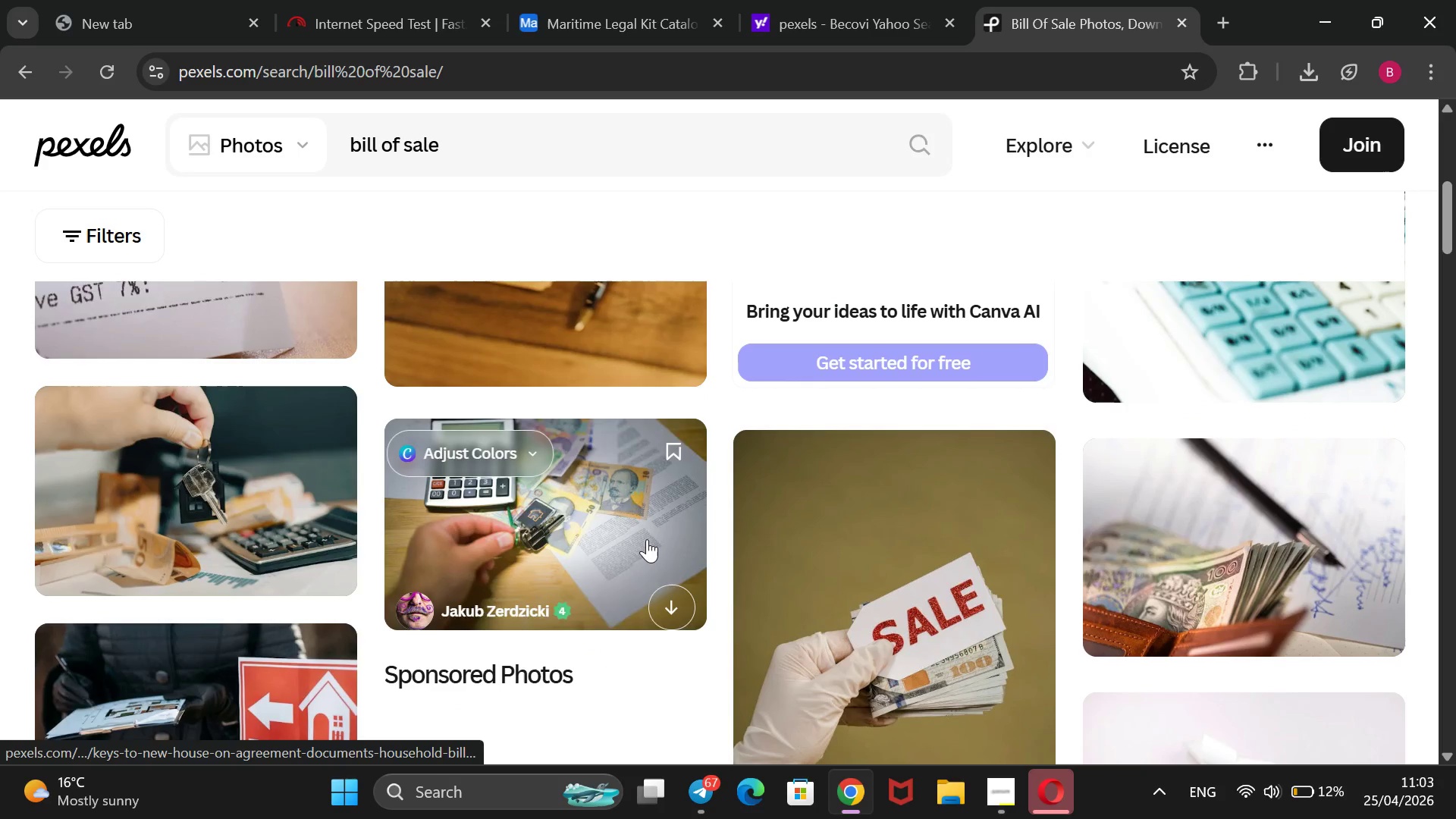 
scroll: coordinate [657, 539], scroll_direction: down, amount: 4.0
 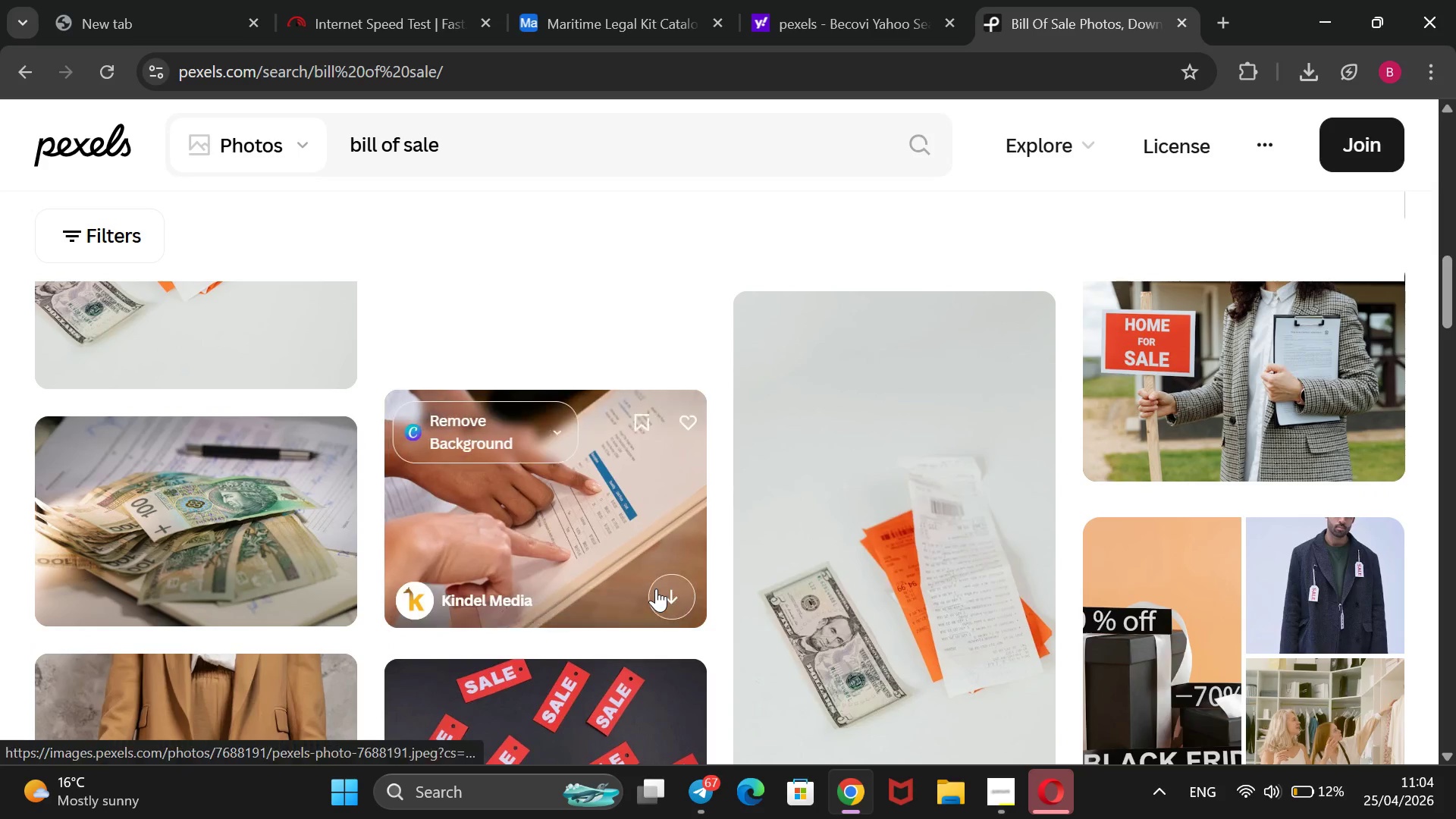 
left_click([656, 588])
 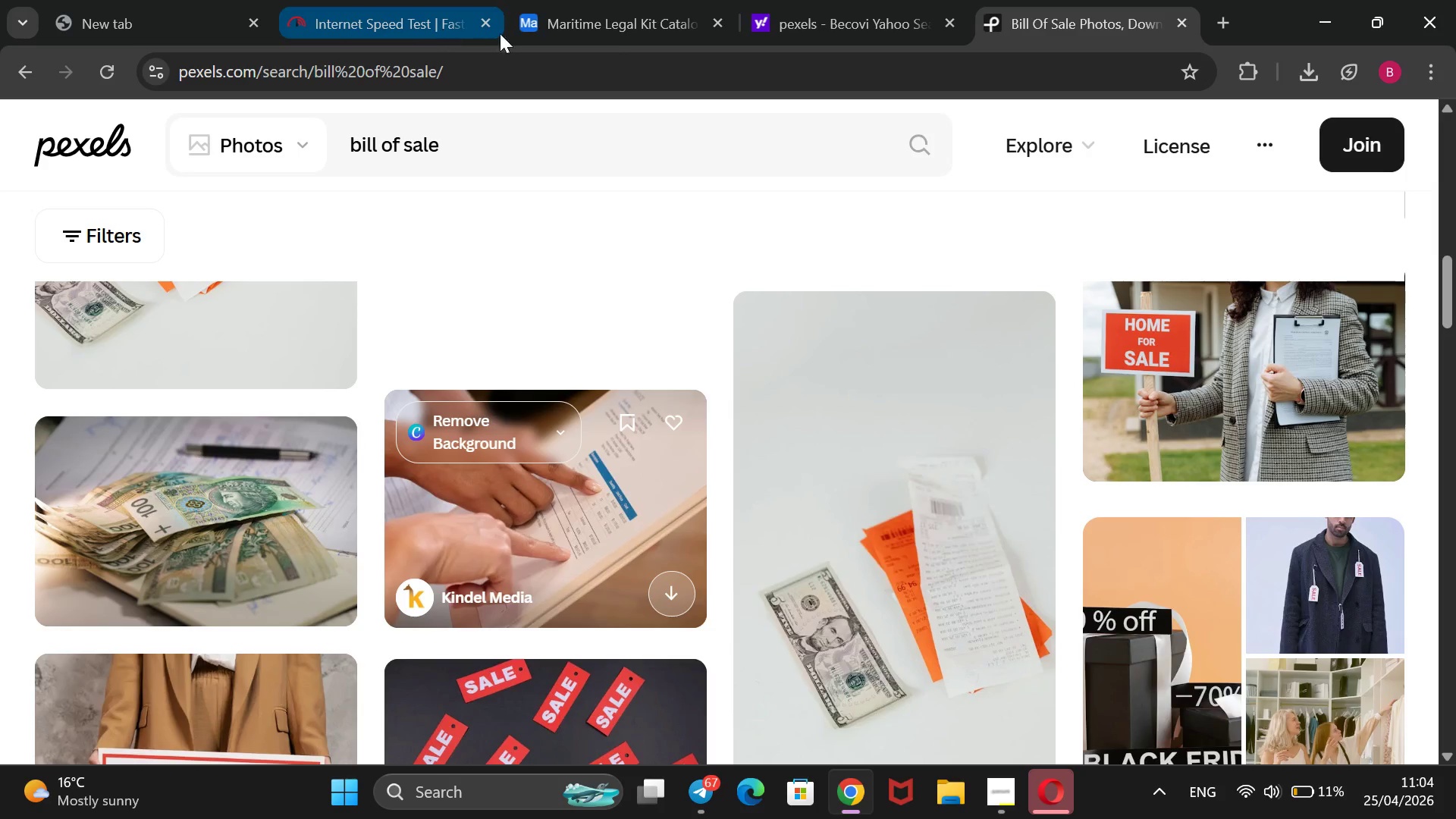 
left_click([619, 3])
 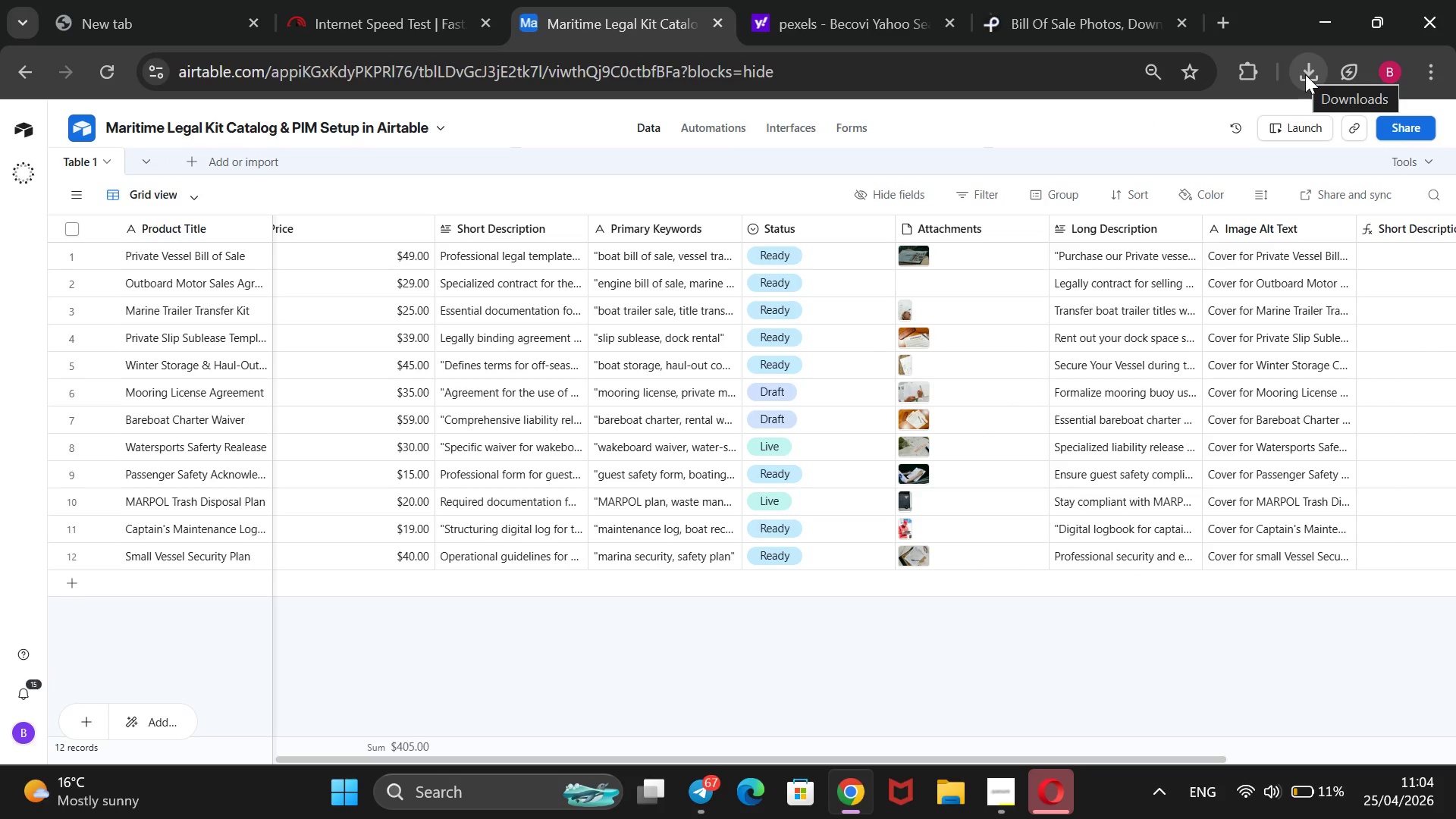 
wait(7.19)
 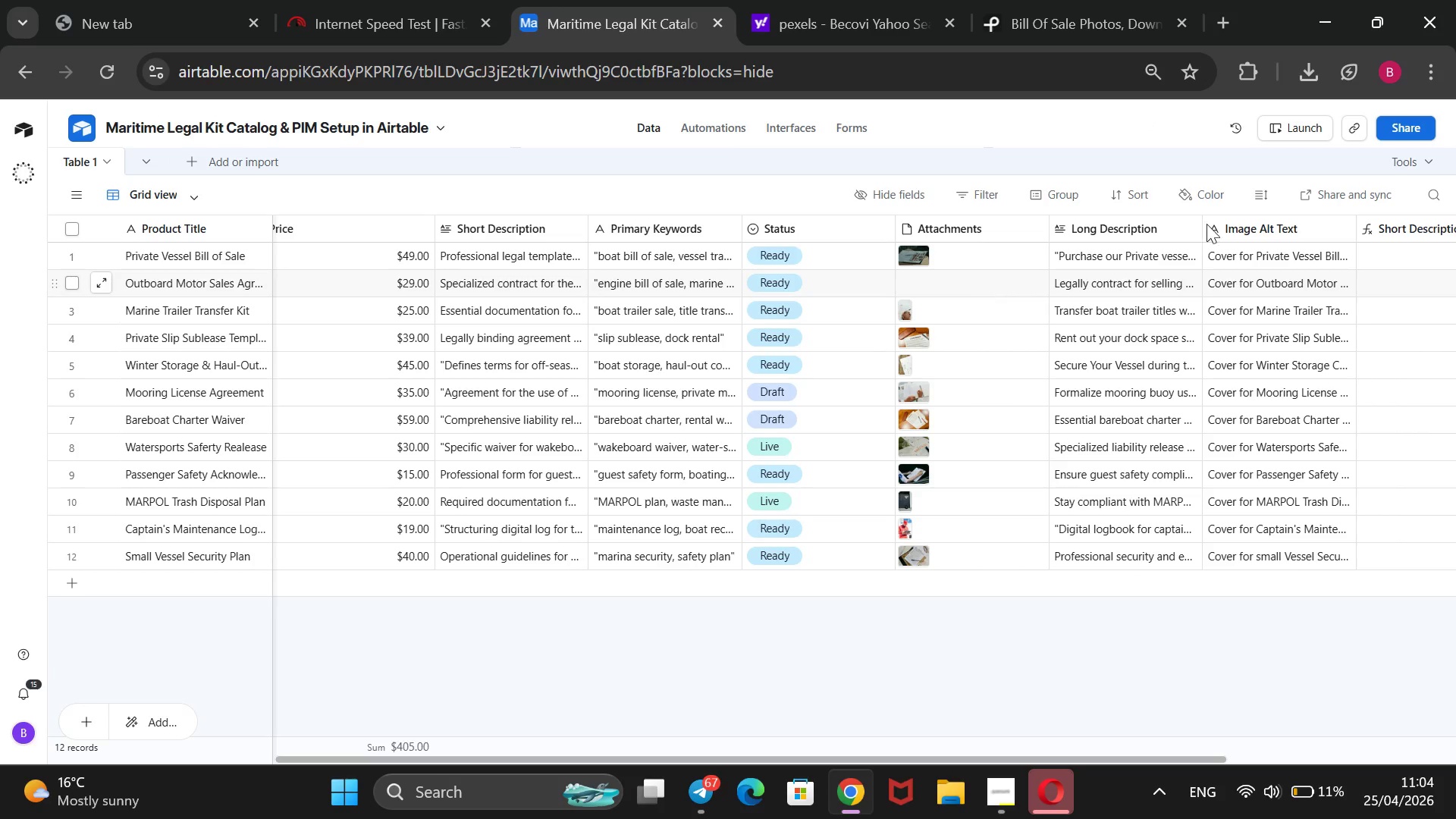 
left_click([1305, 74])
 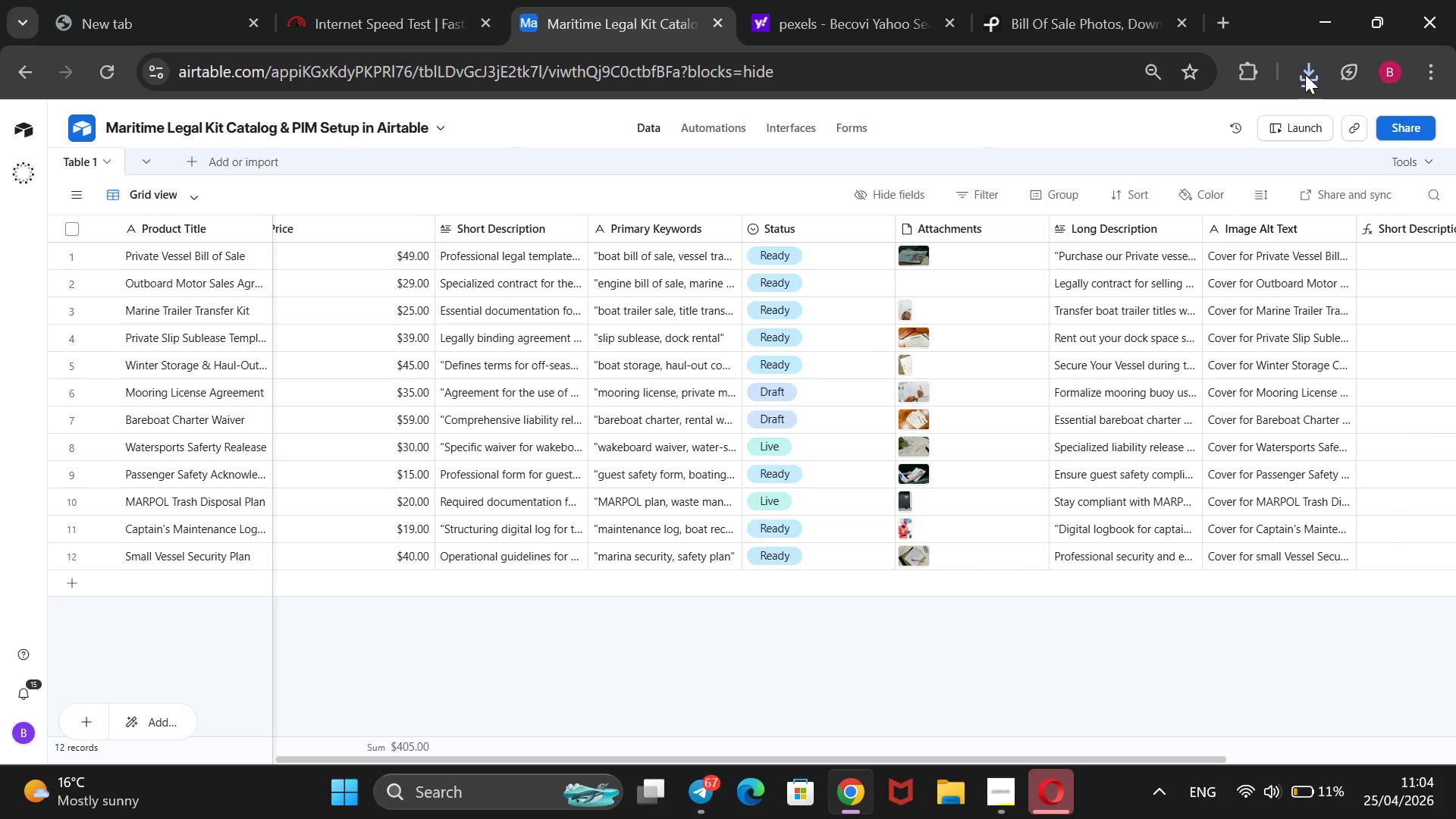 
wait(5.19)
 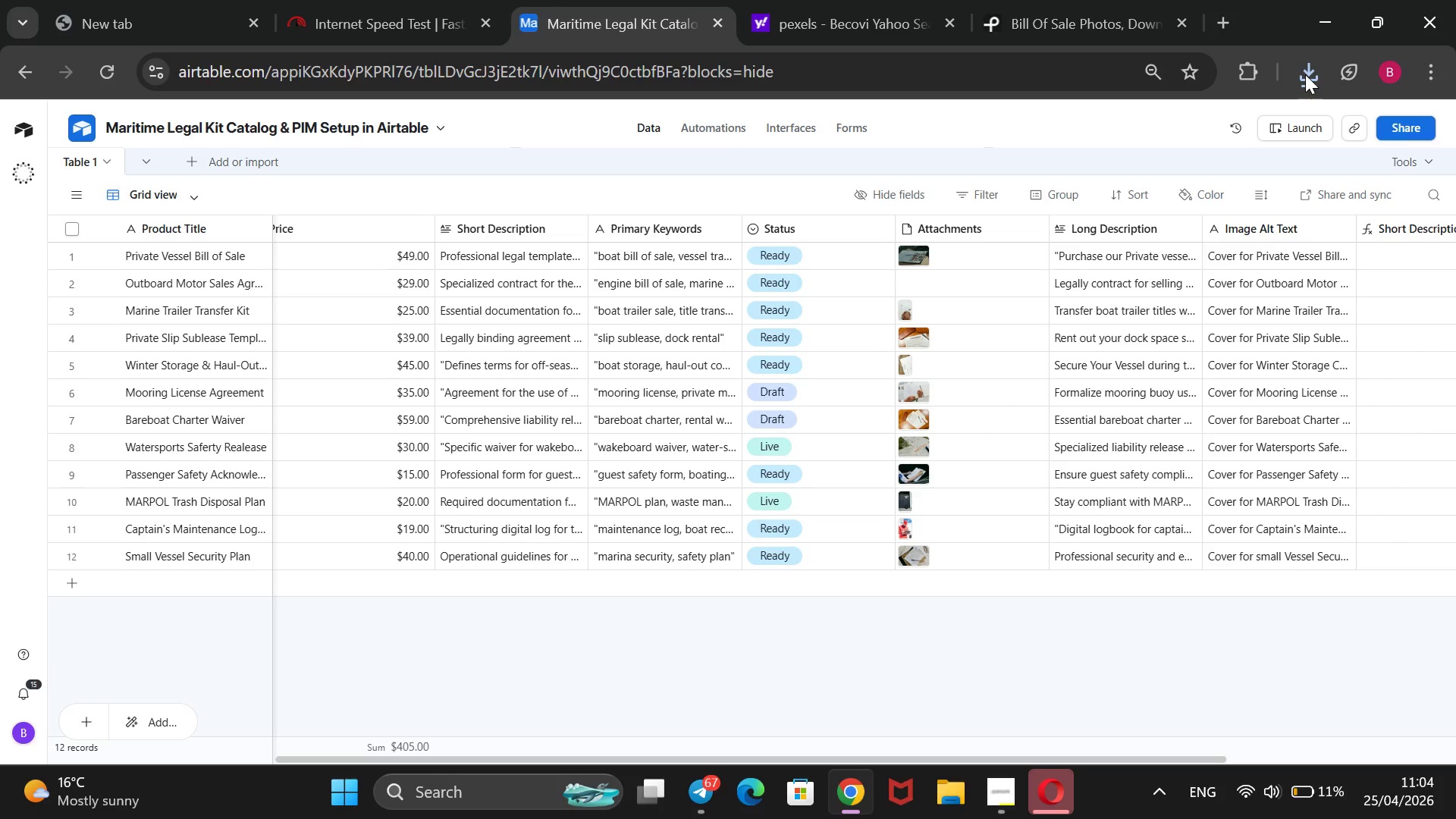 
left_click([1305, 74])
 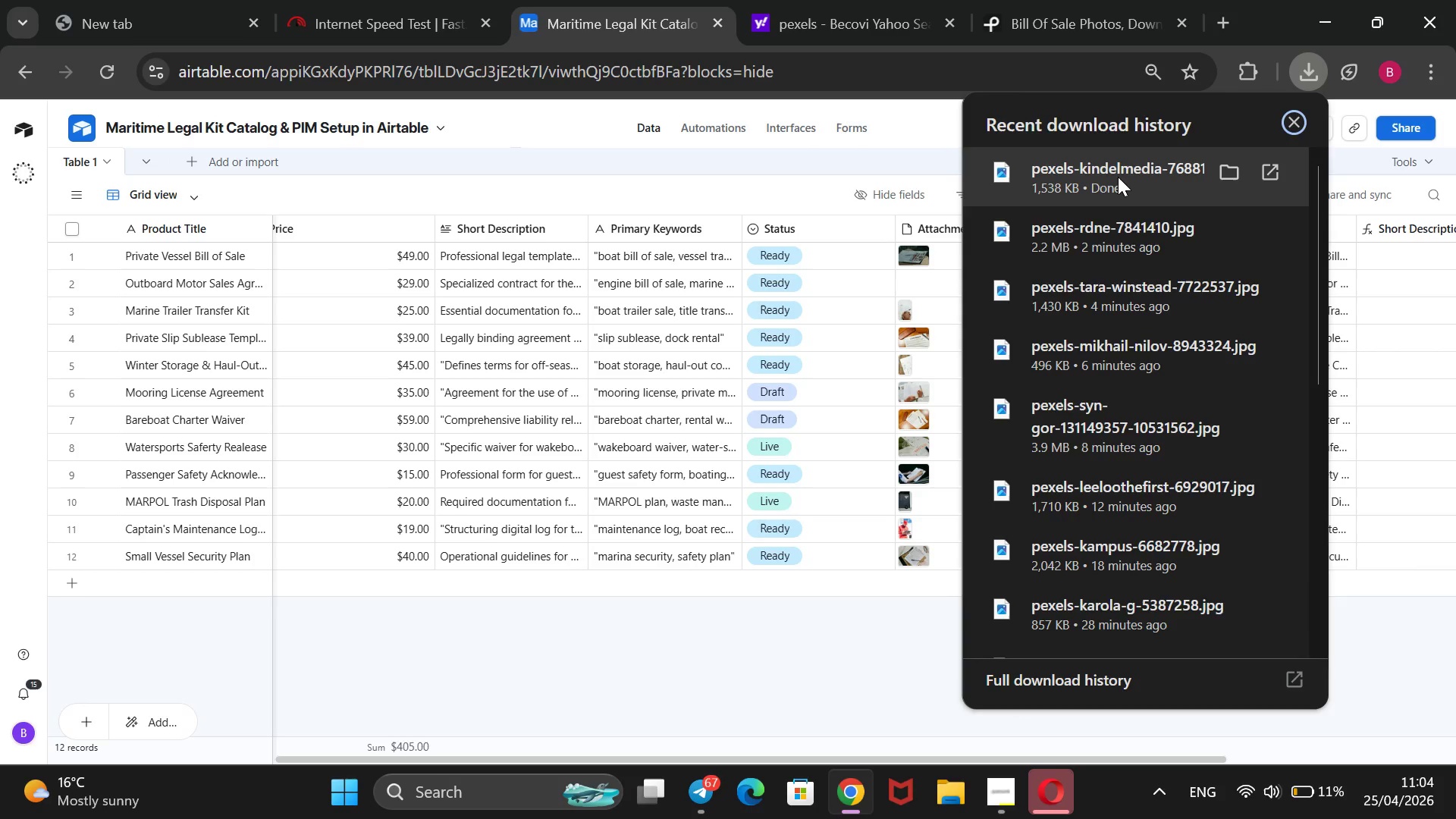 
left_click_drag(start_coordinate=[1116, 173], to_coordinate=[912, 274])
 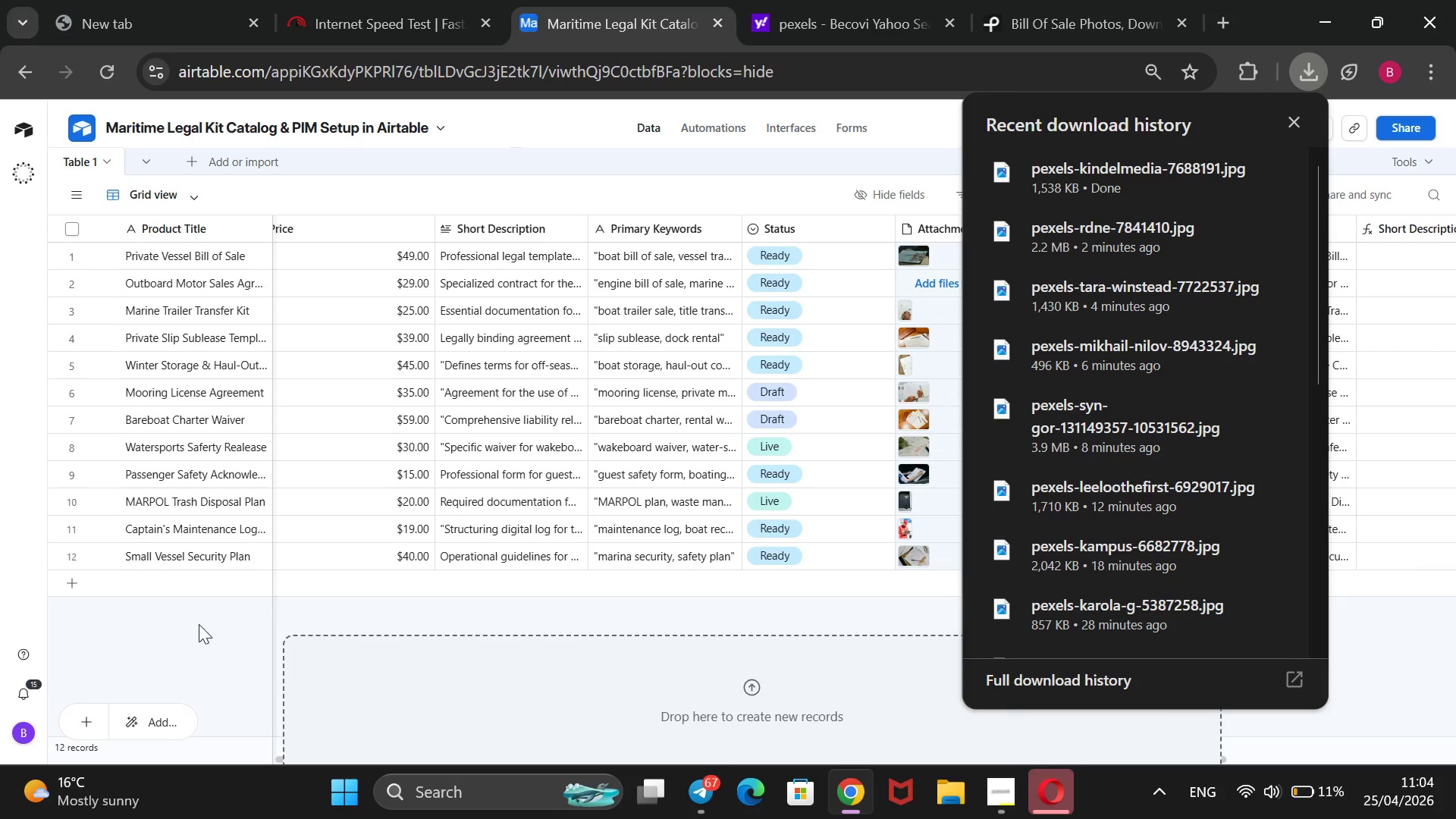 
left_click([189, 632])
 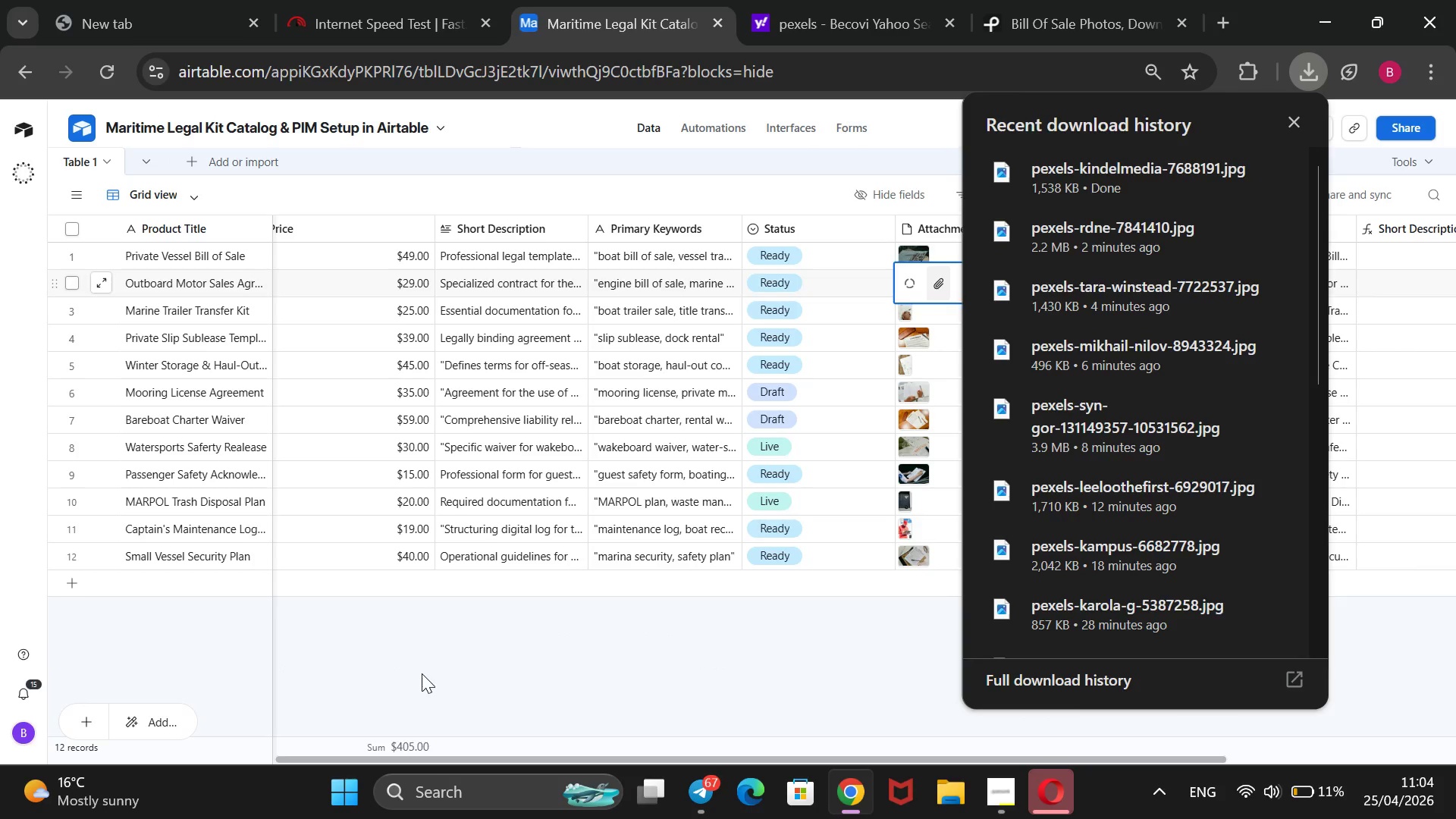 
left_click([422, 673])
 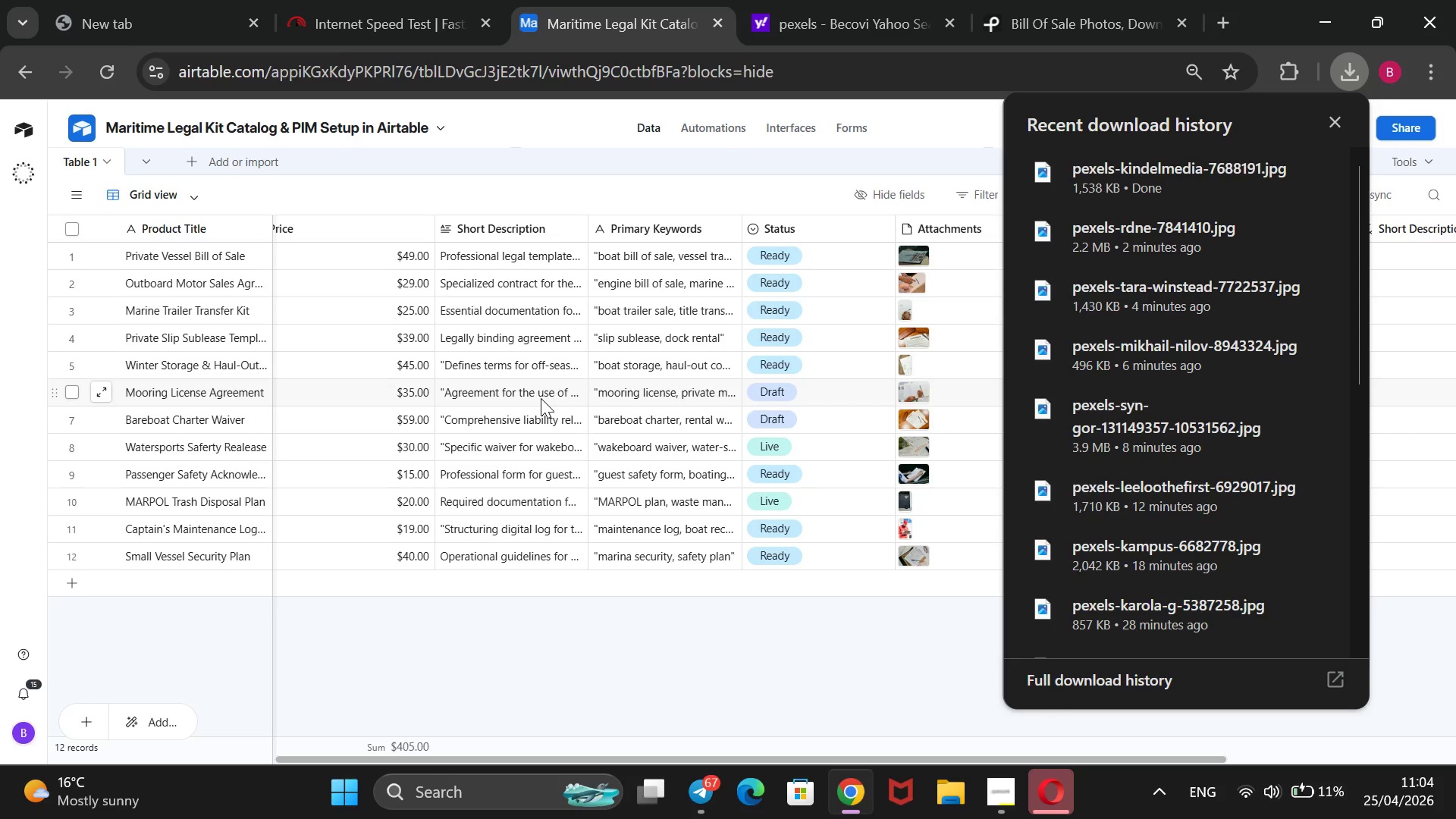 
wait(33.47)
 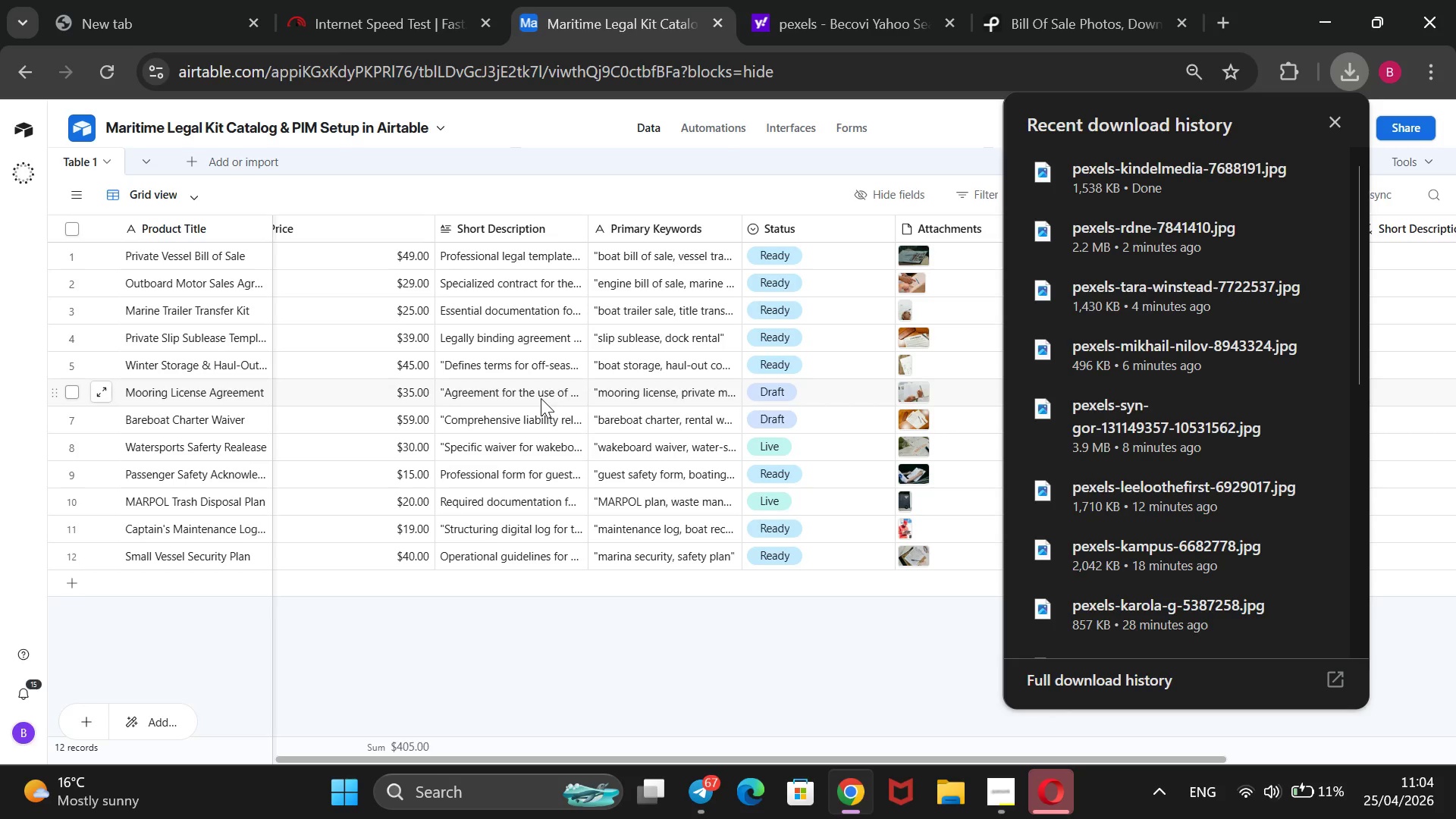 
left_click([992, 790])